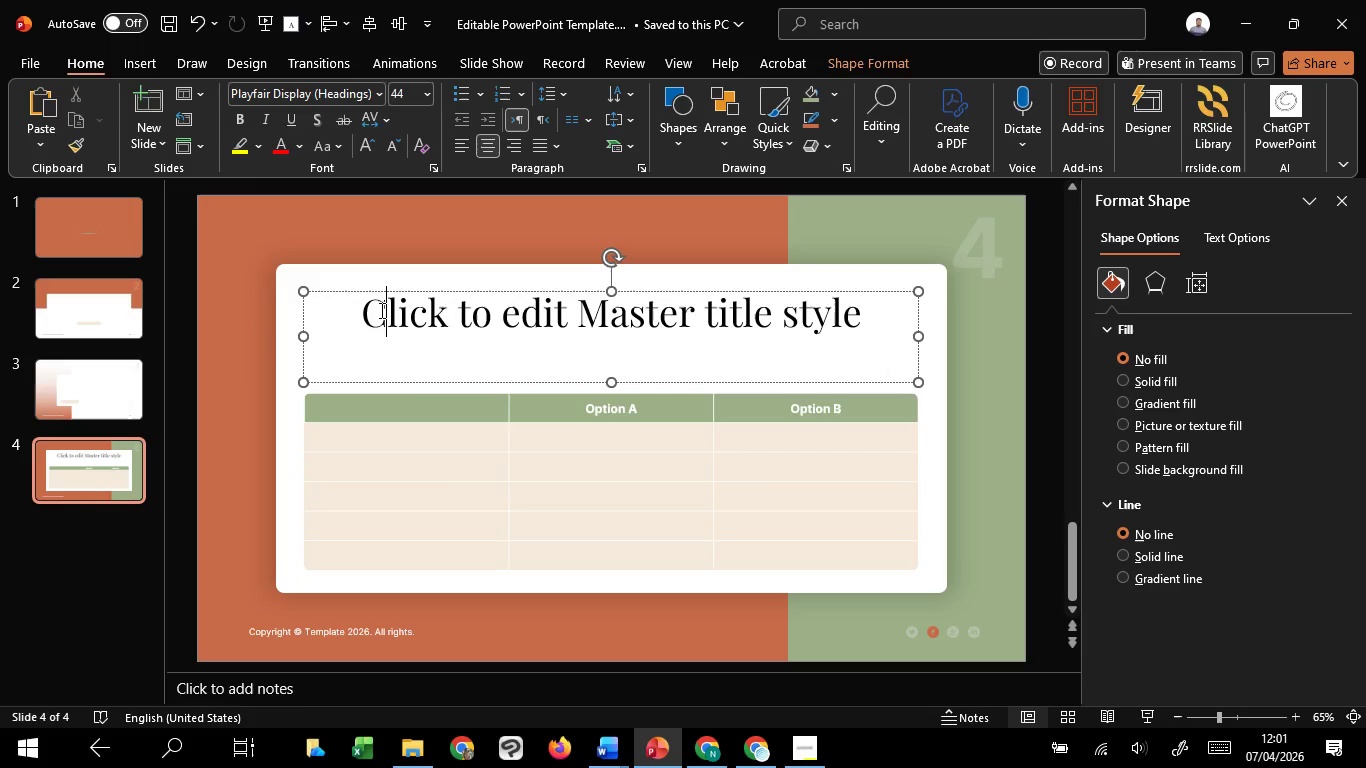 
left_click([380, 310])
 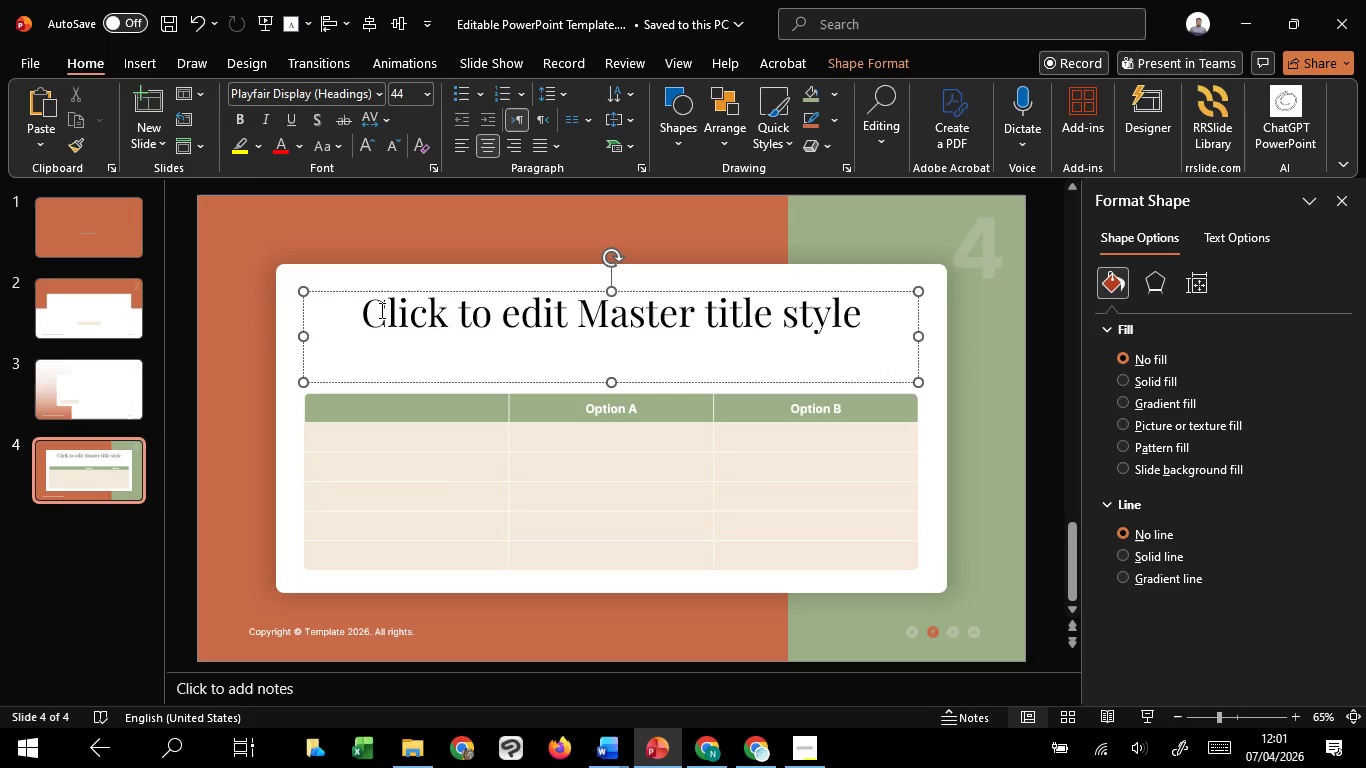 
key(Control+A)
 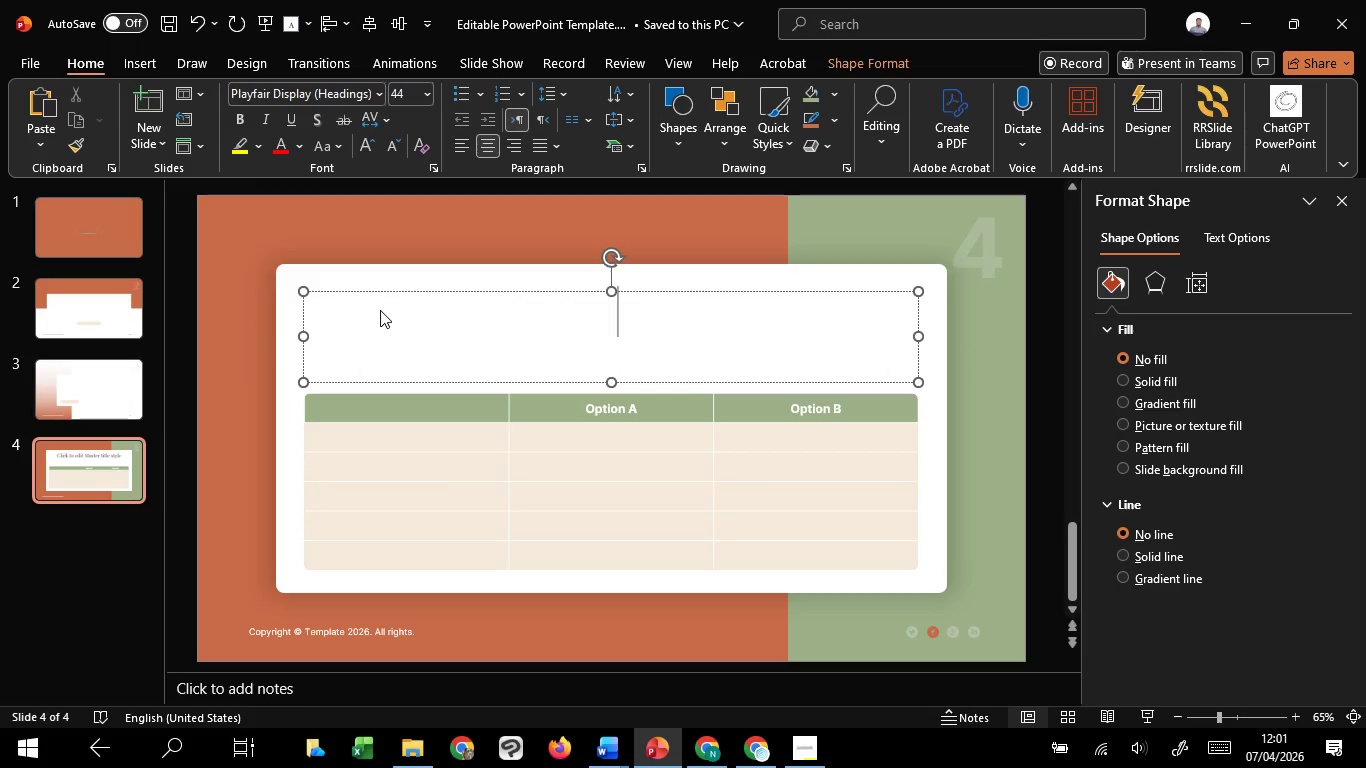 
key(Backspace)
 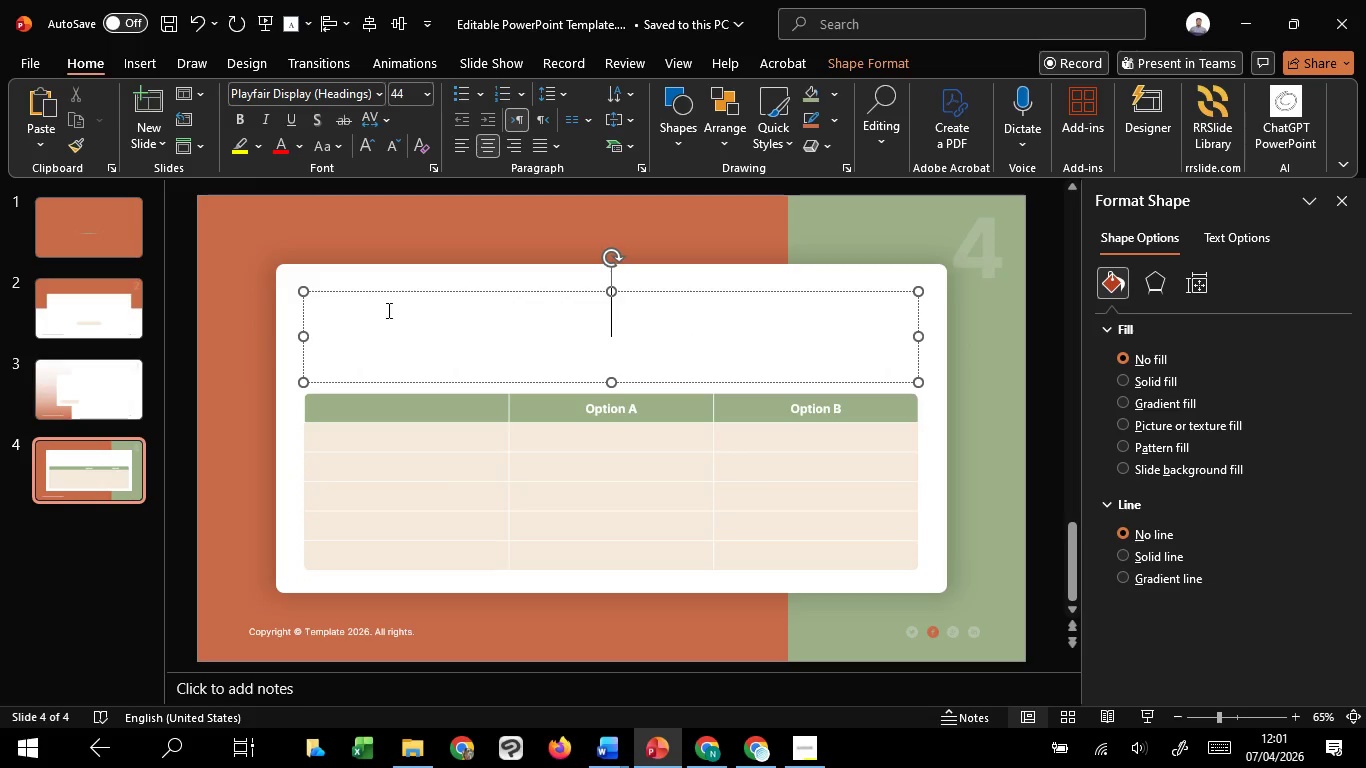 
left_click([387, 310])
 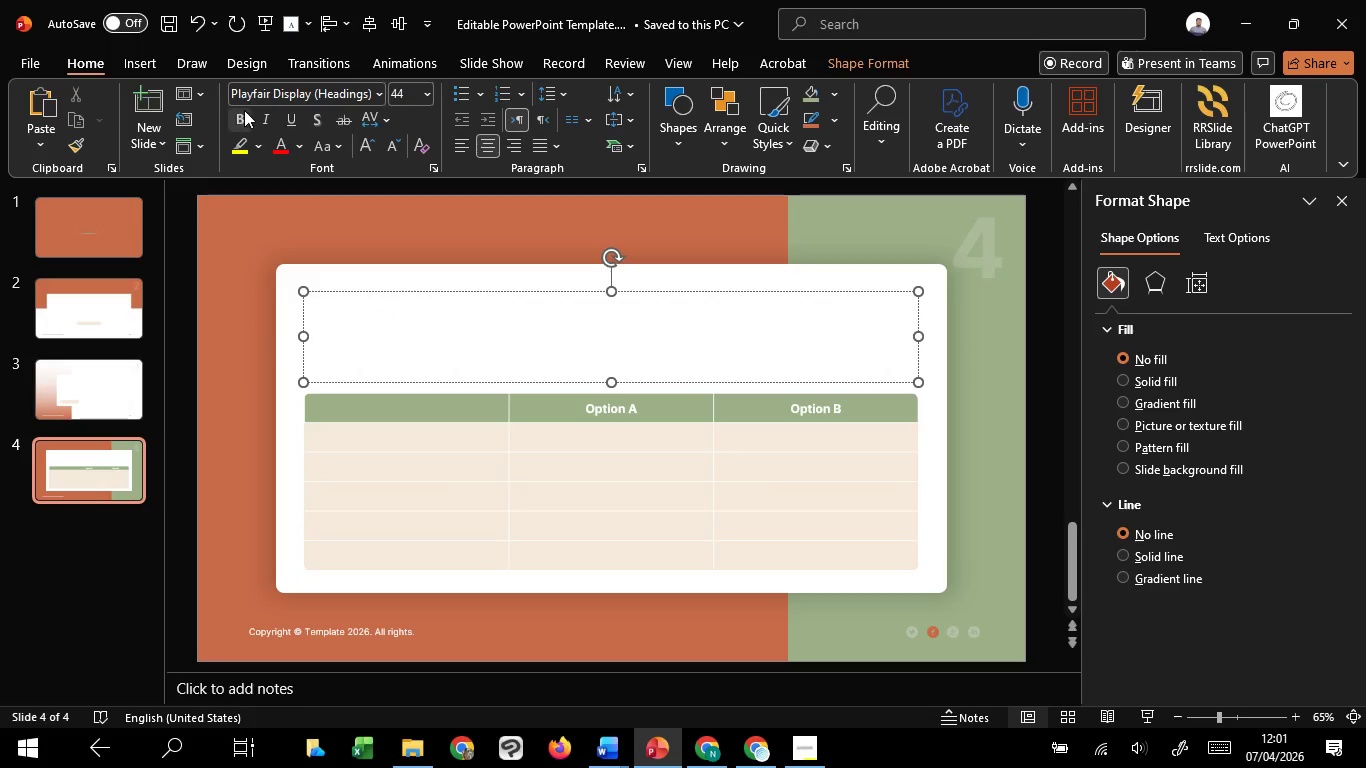 
left_click([244, 110])
 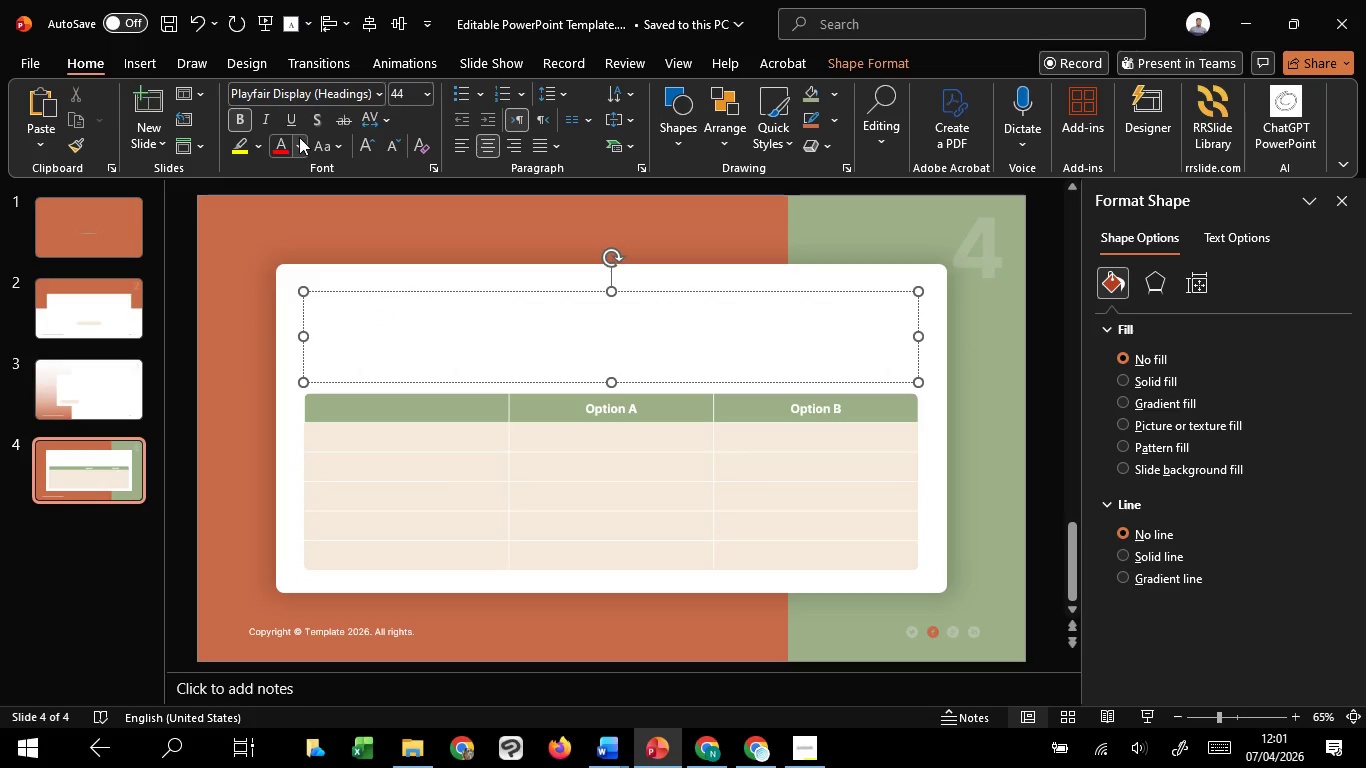 
left_click([299, 137])
 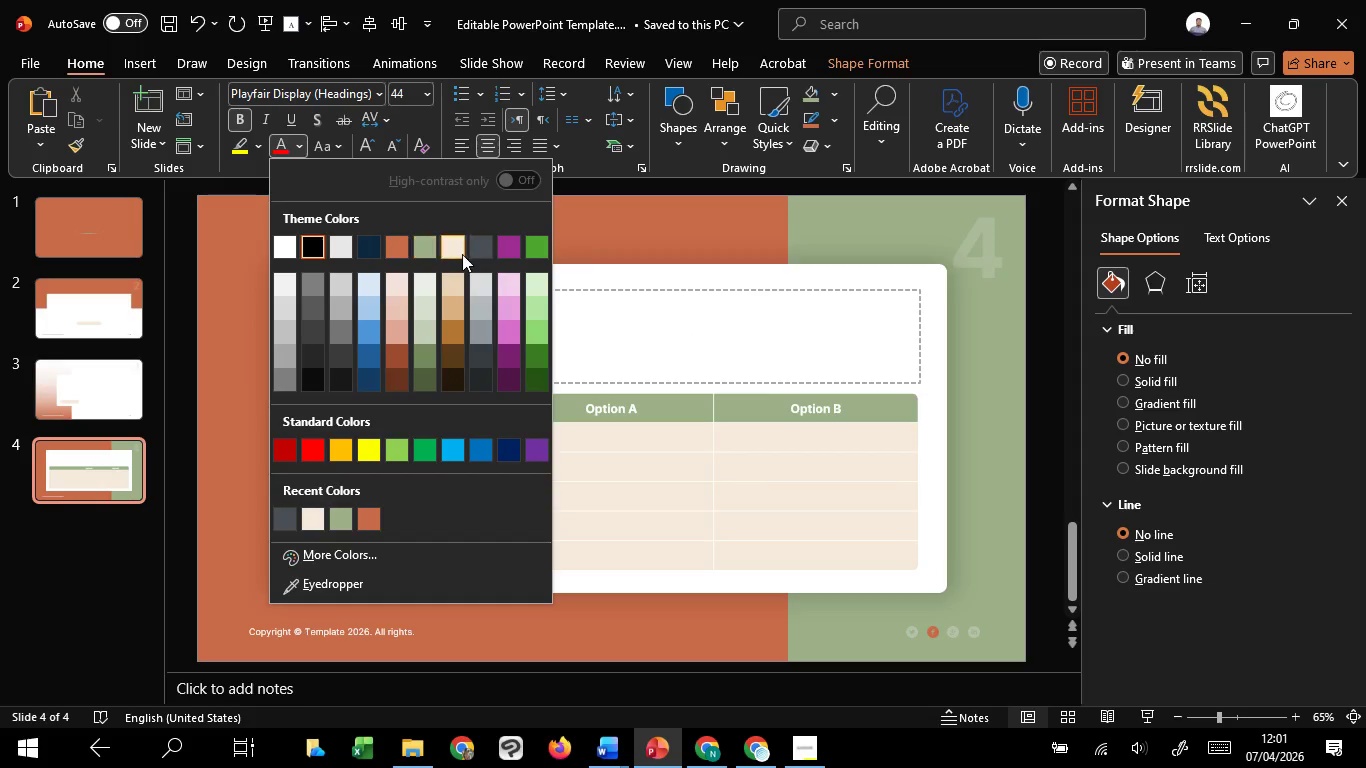 
left_click([462, 254])
 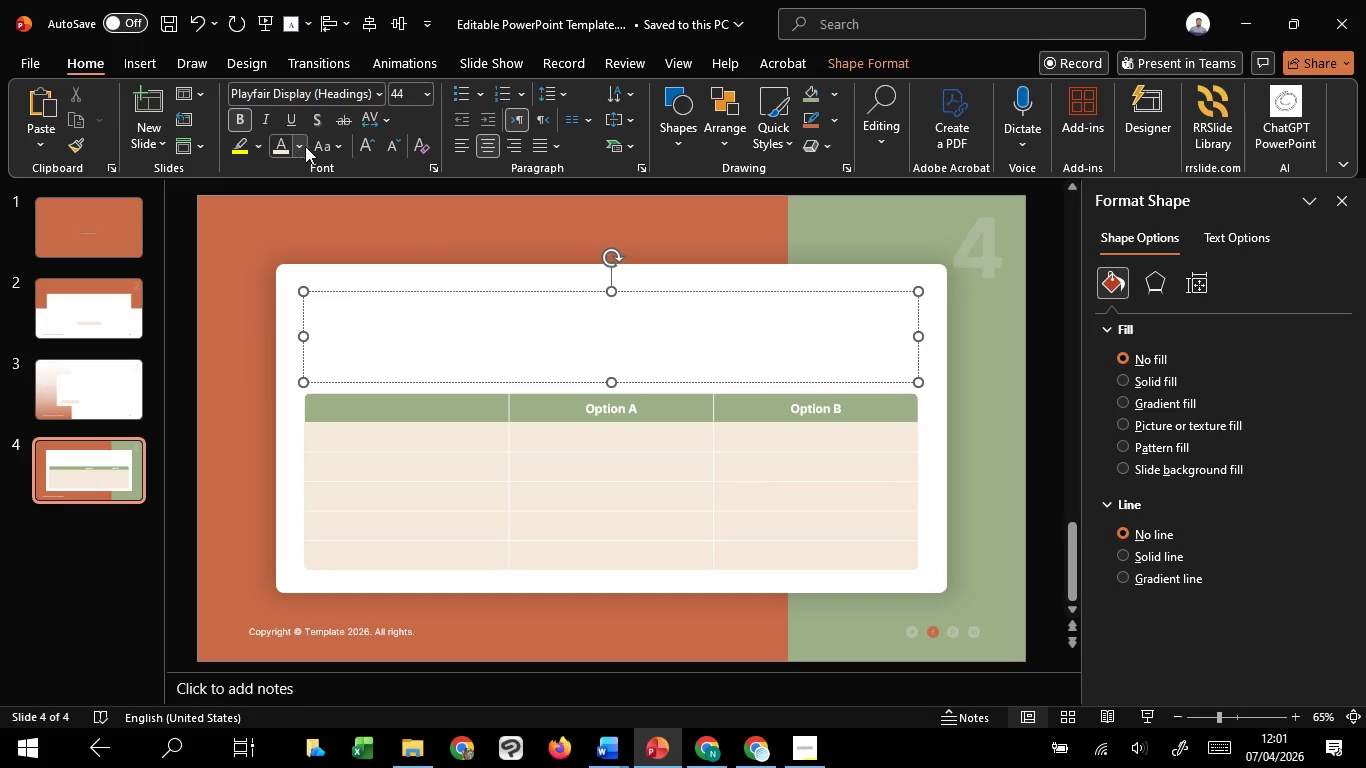 
left_click([305, 146])
 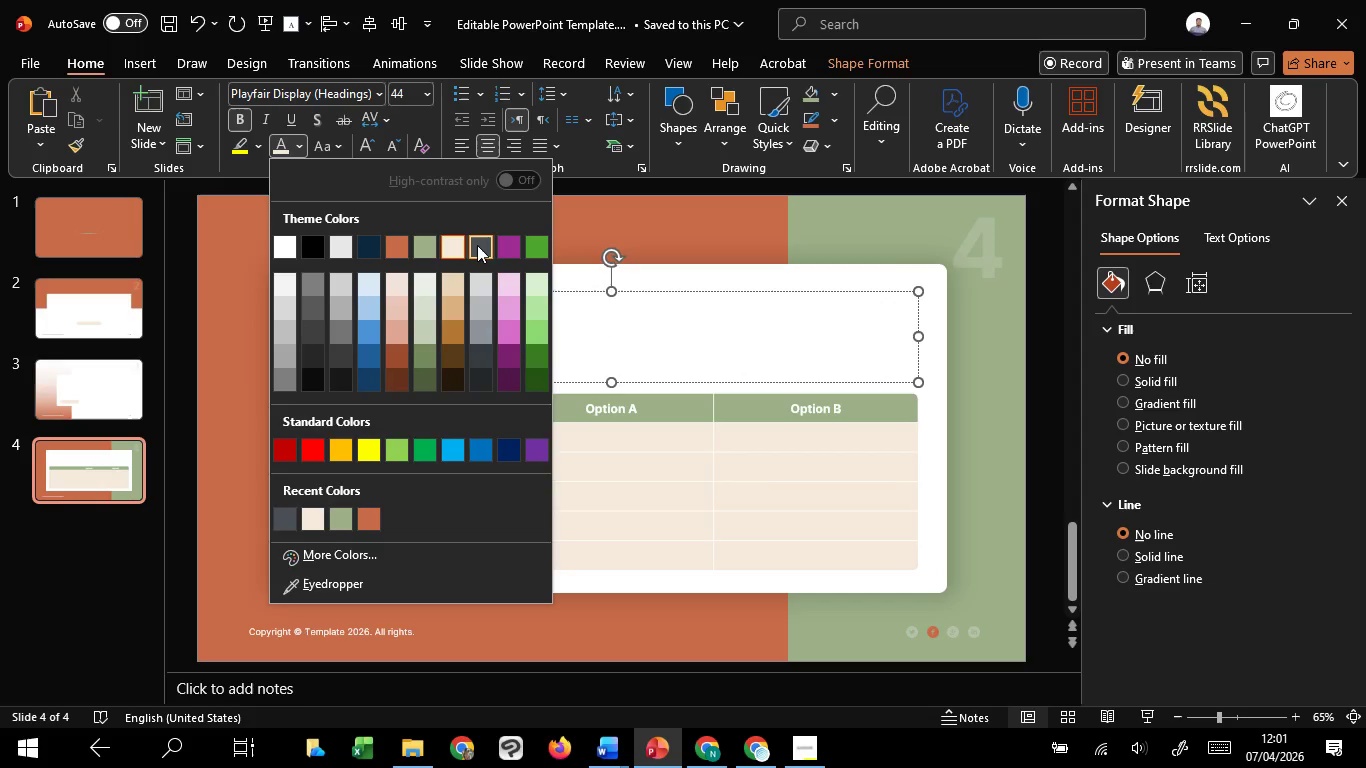 
left_click([480, 245])
 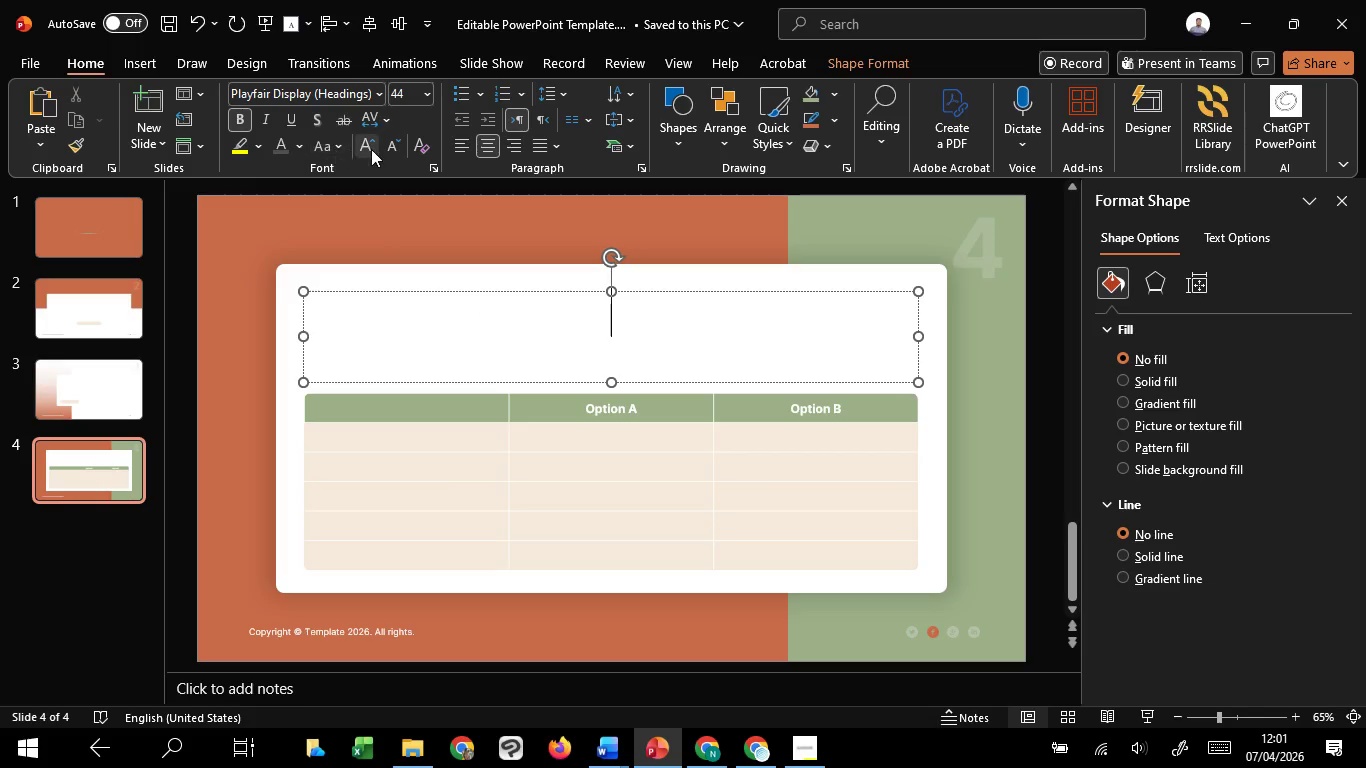 
double_click([371, 149])
 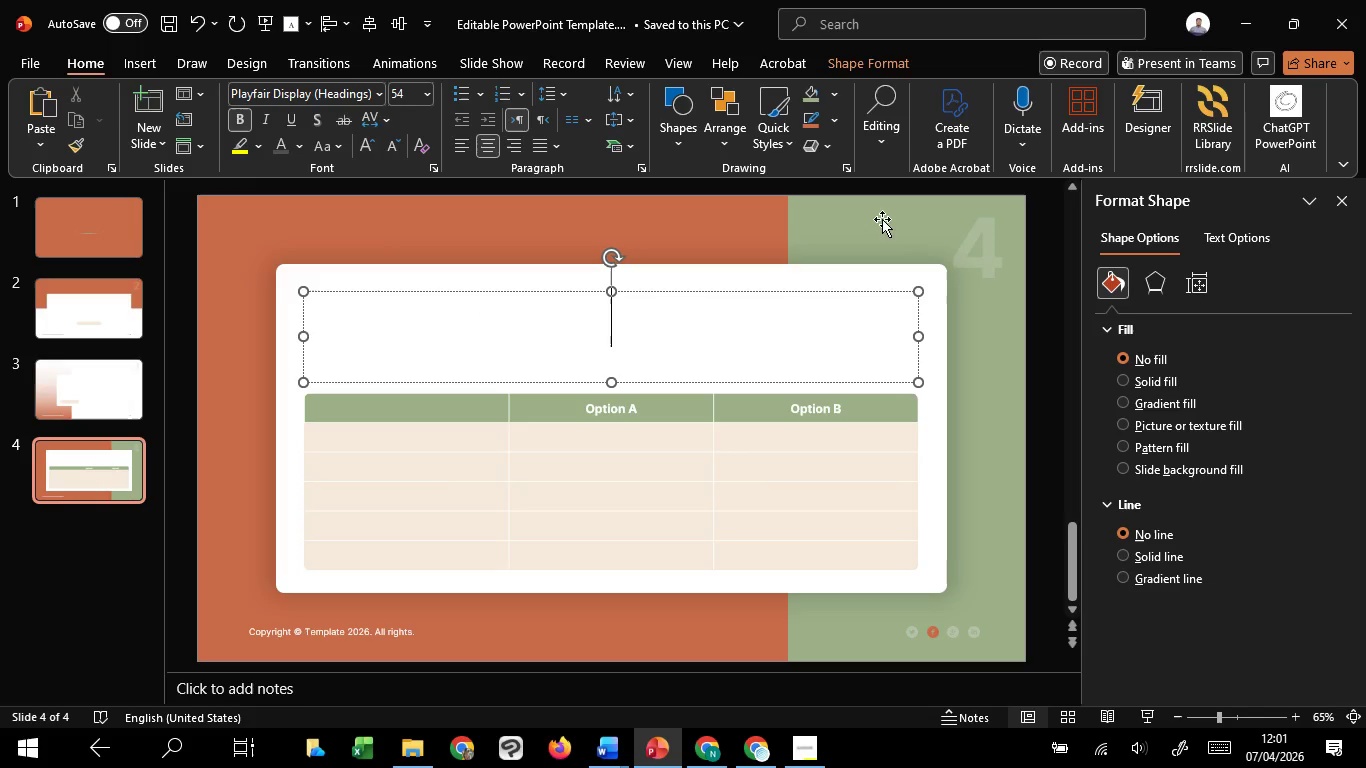 
left_click([882, 219])
 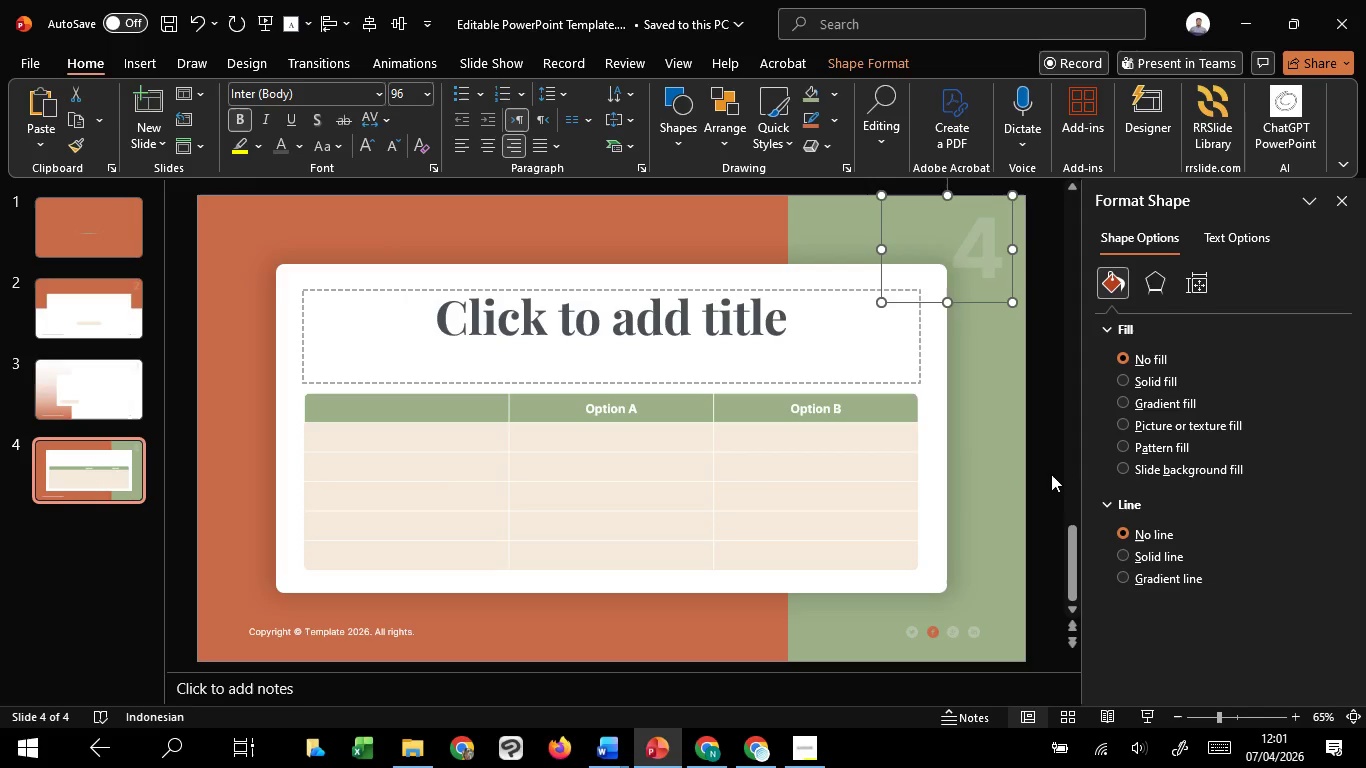 
left_click([1048, 474])
 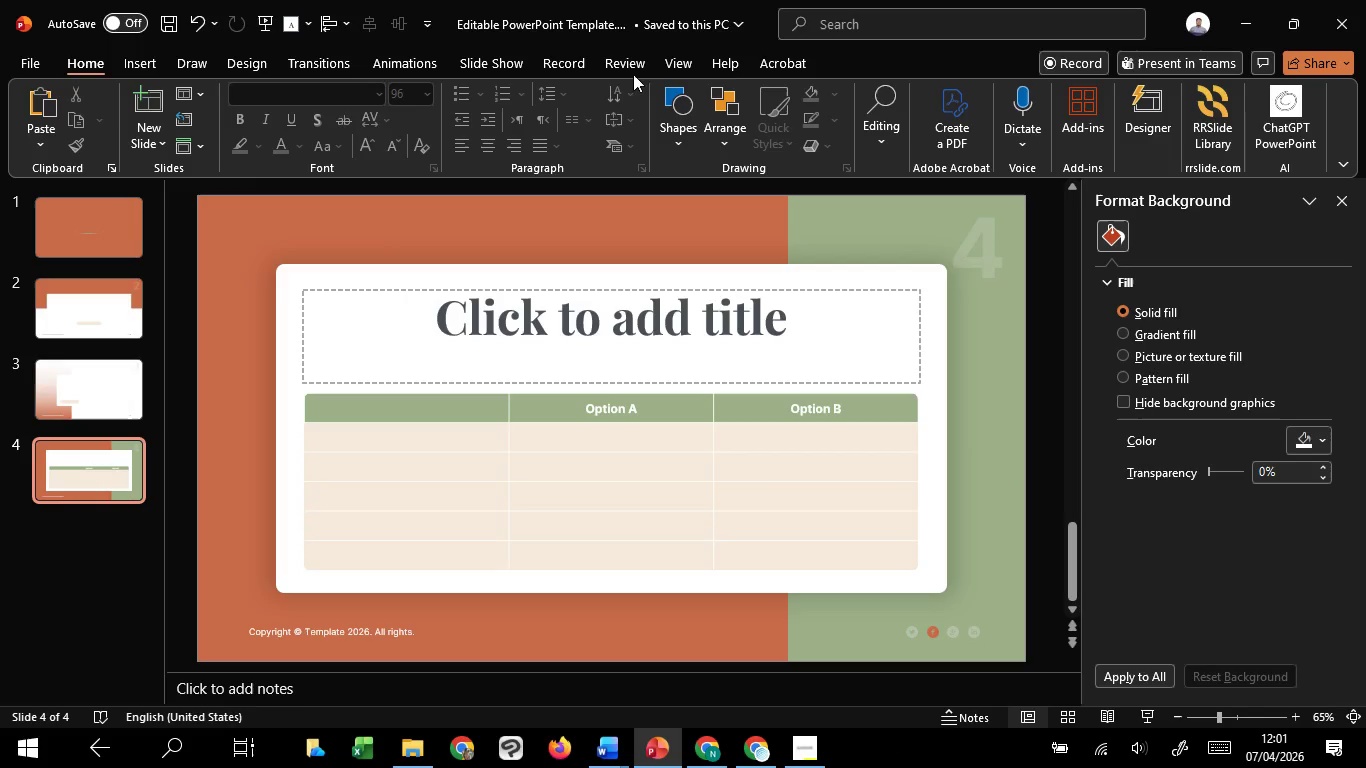 
left_click([668, 67])
 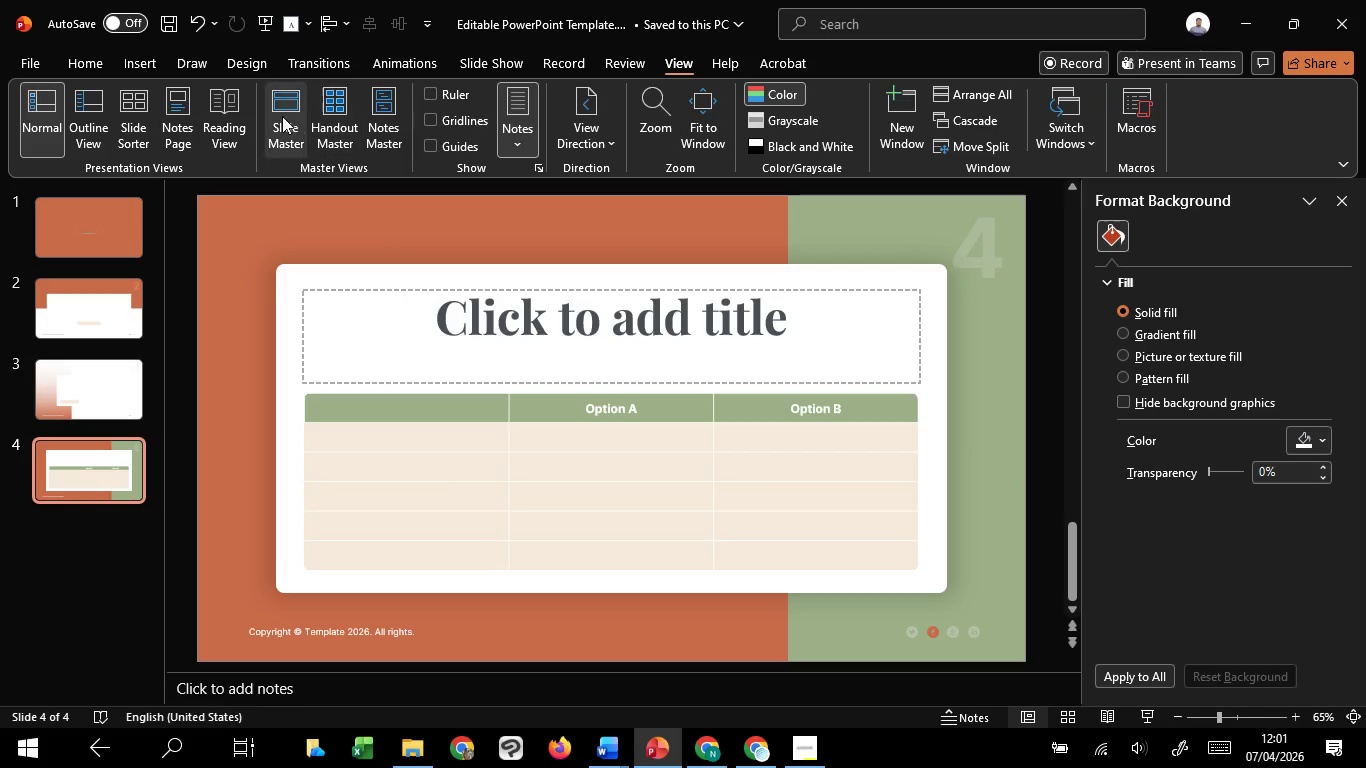 
left_click([282, 116])
 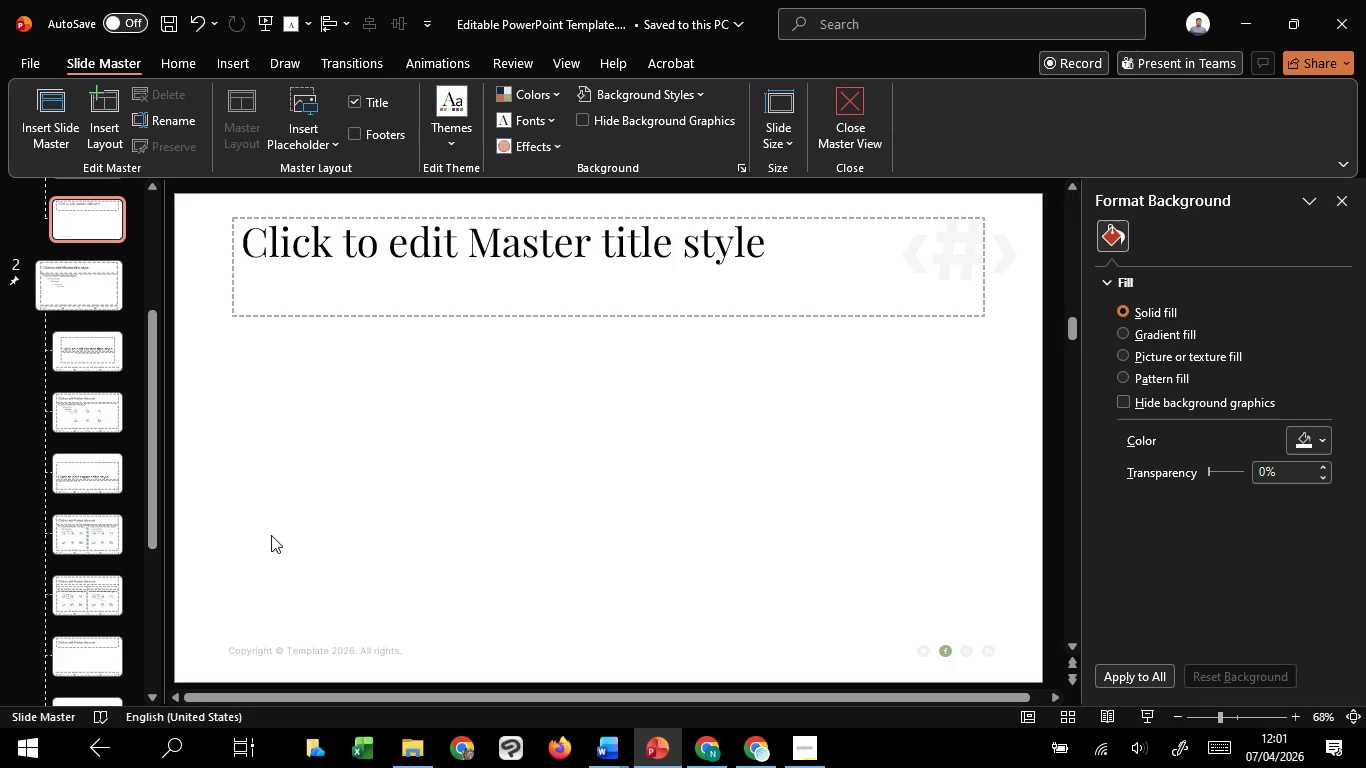 
left_click([271, 535])
 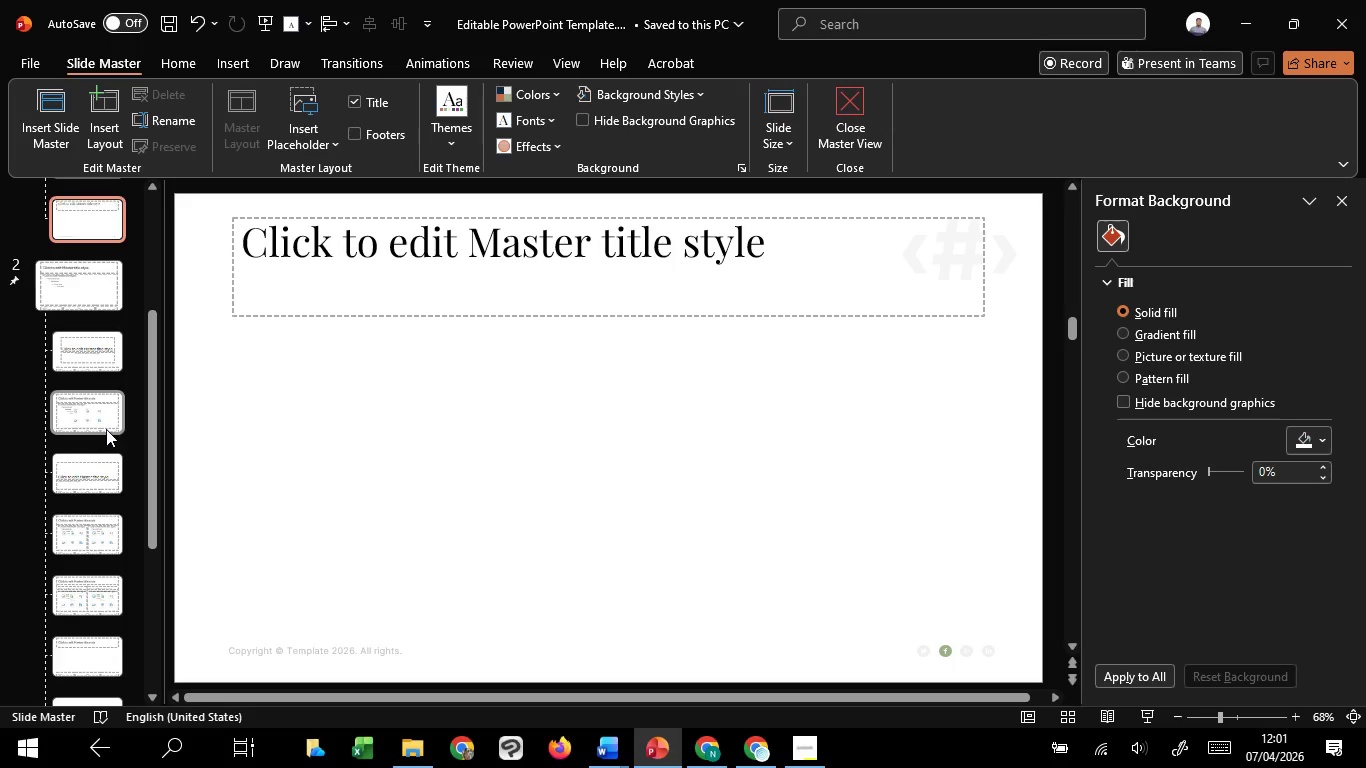 
left_click([106, 429])
 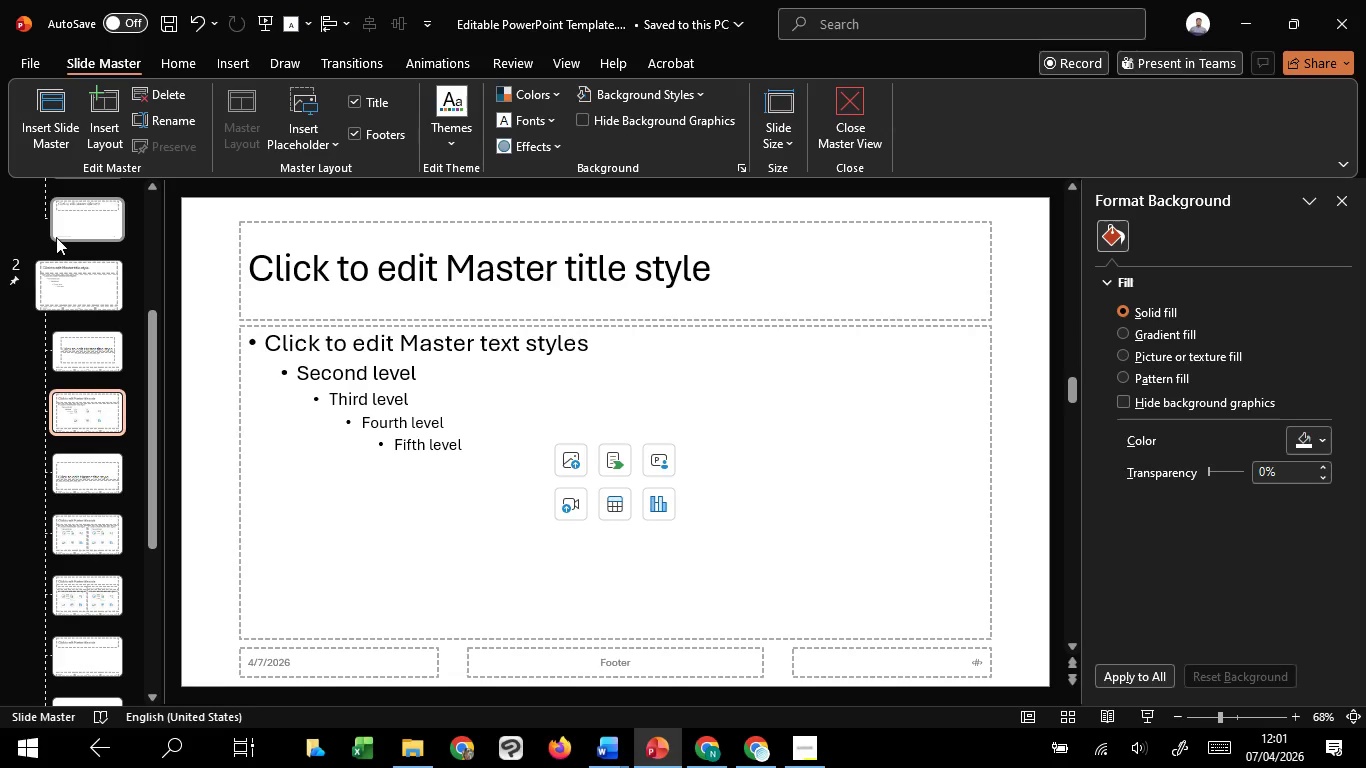 
left_click([59, 233])
 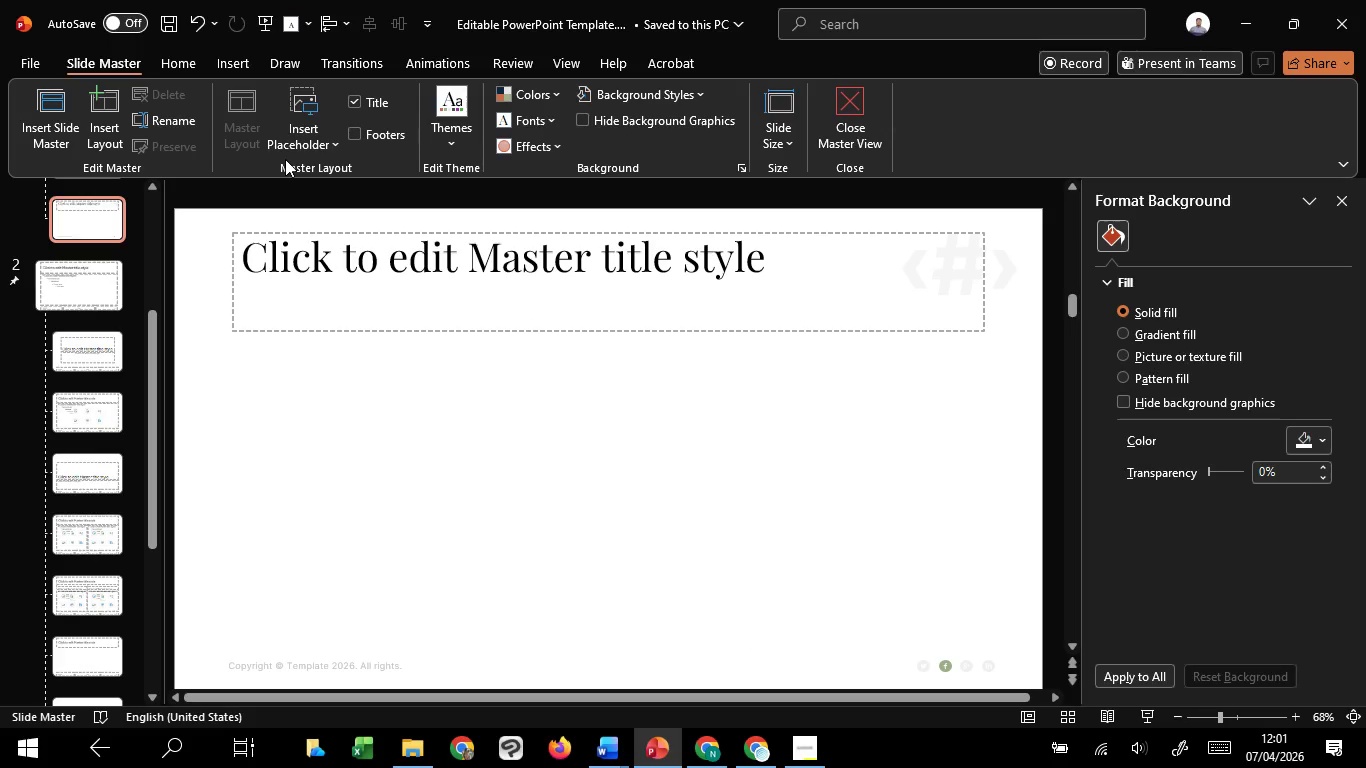 
left_click([316, 117])
 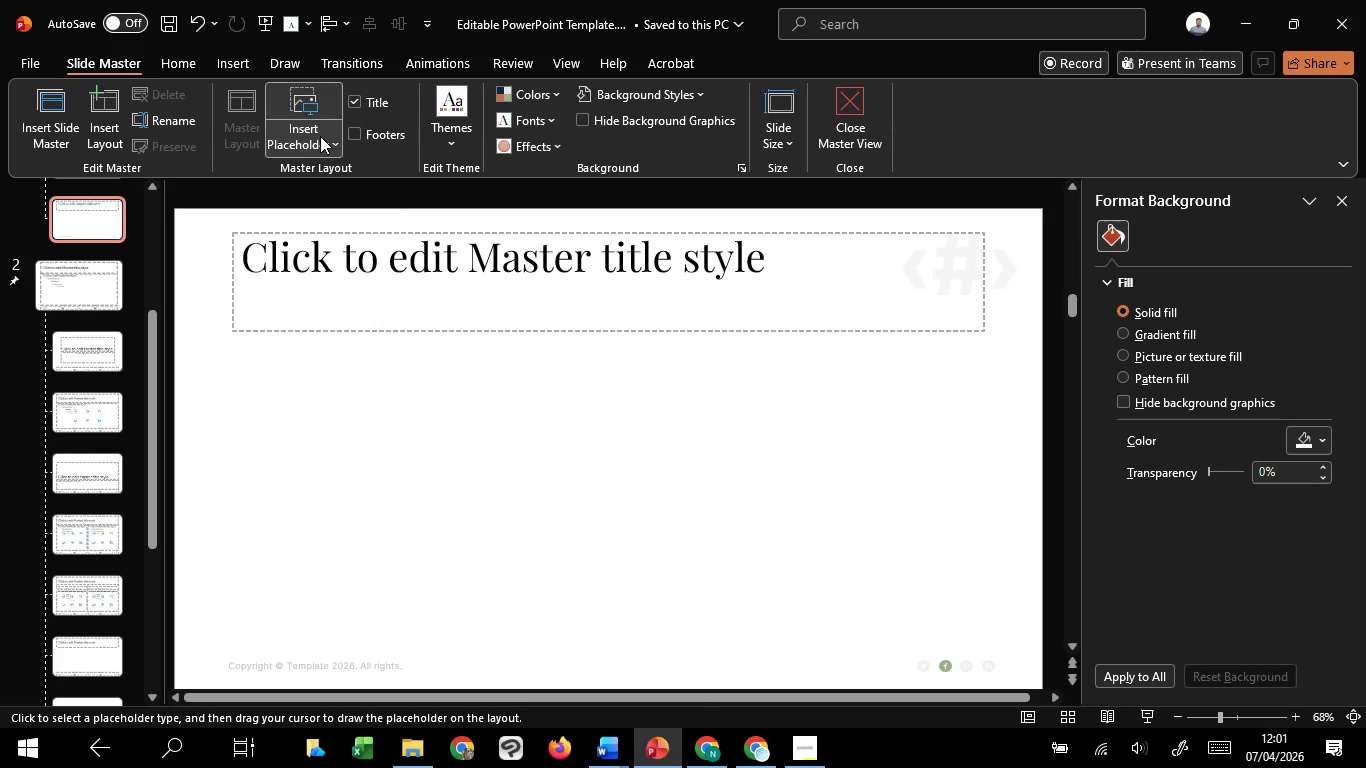 
left_click([320, 136])
 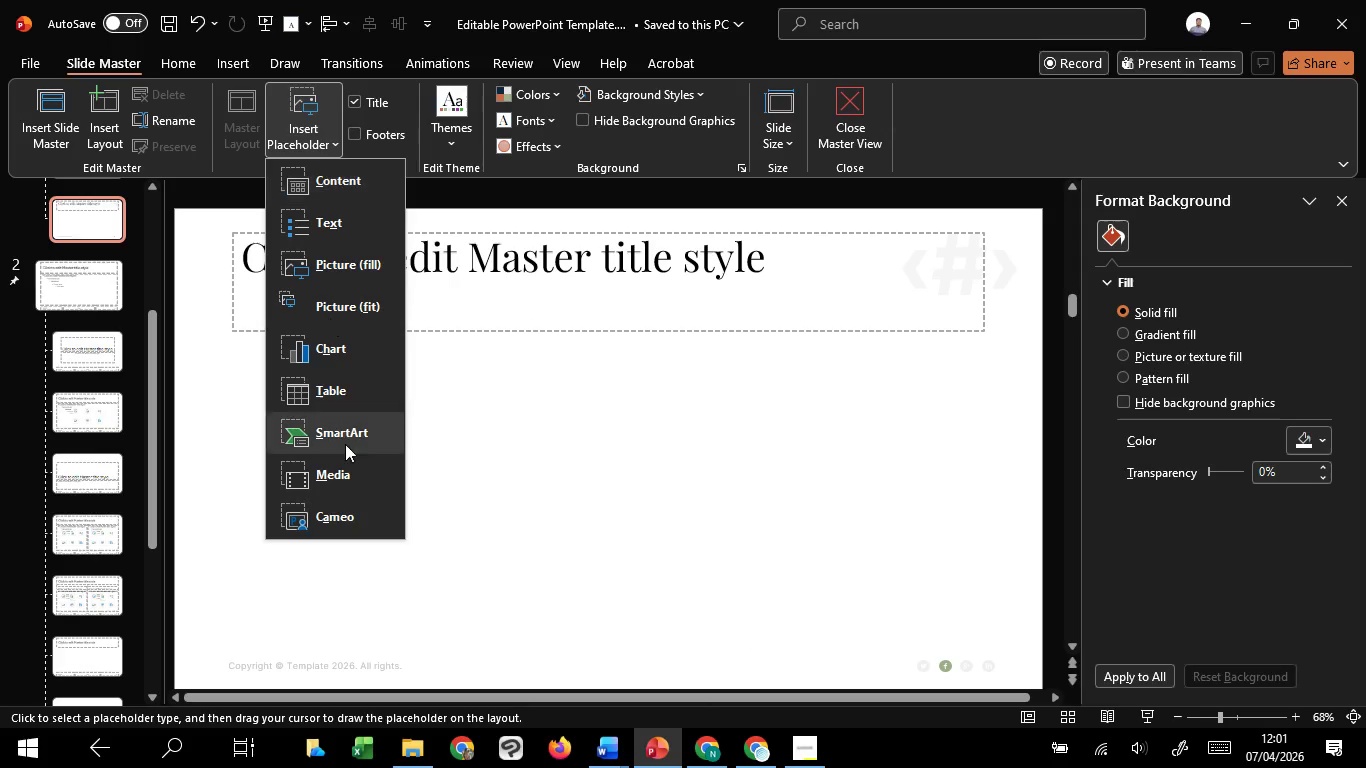 
left_click([336, 387])
 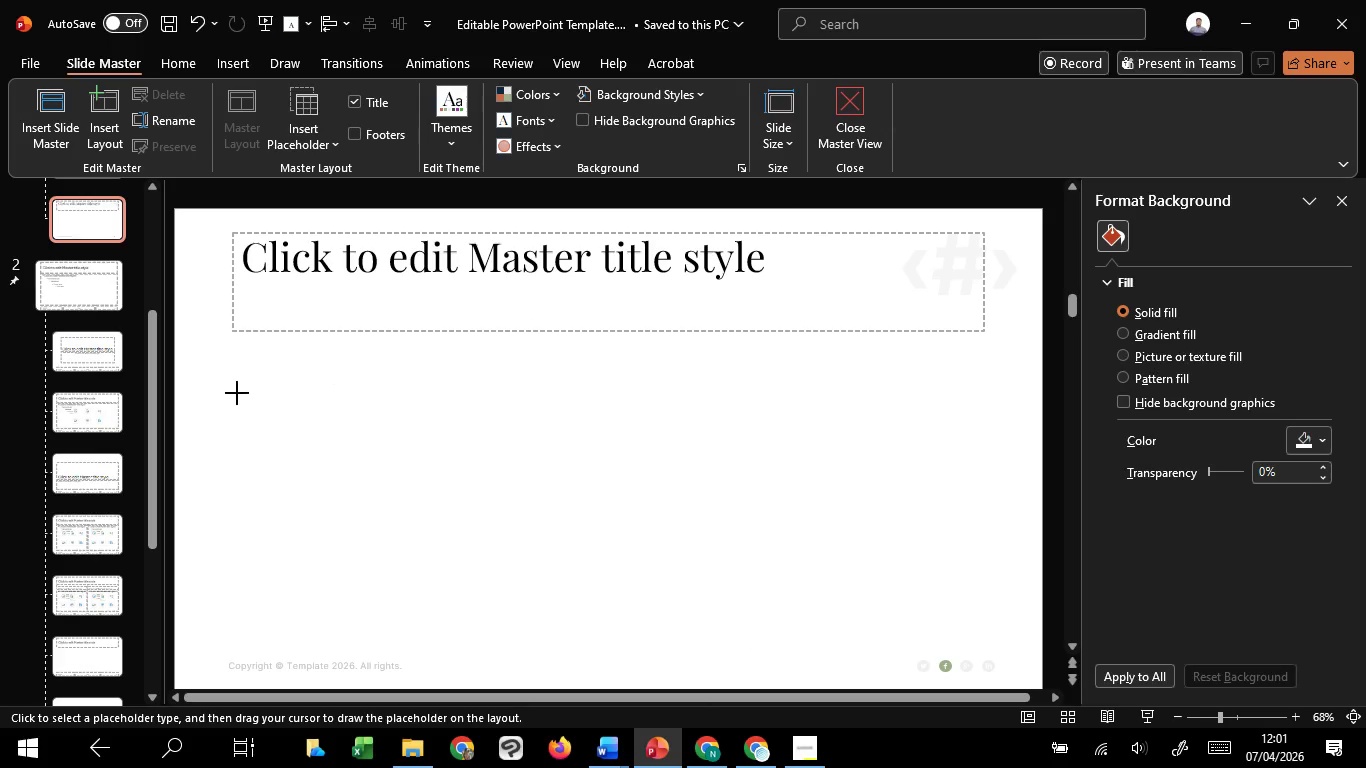 
left_click_drag(start_coordinate=[233, 393], to_coordinate=[643, 587])
 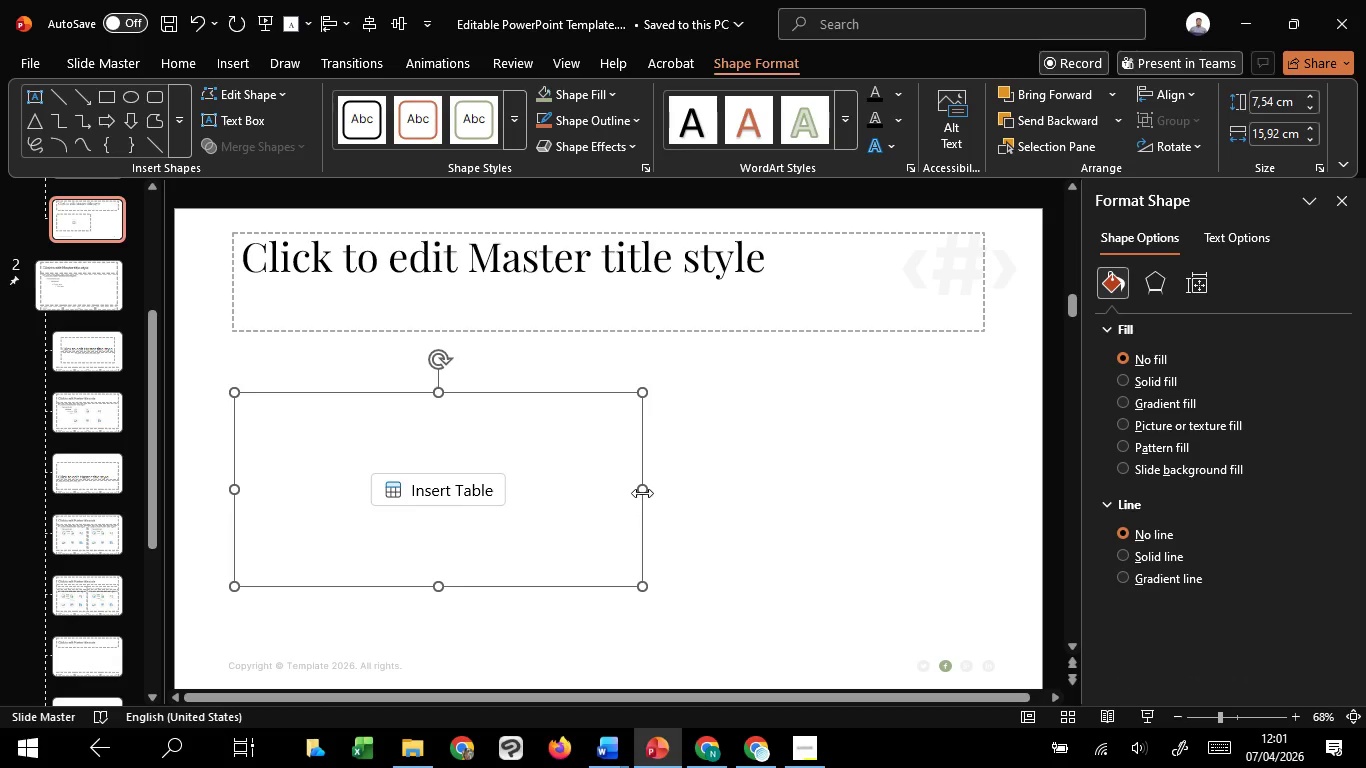 
left_click_drag(start_coordinate=[642, 493], to_coordinate=[702, 496])
 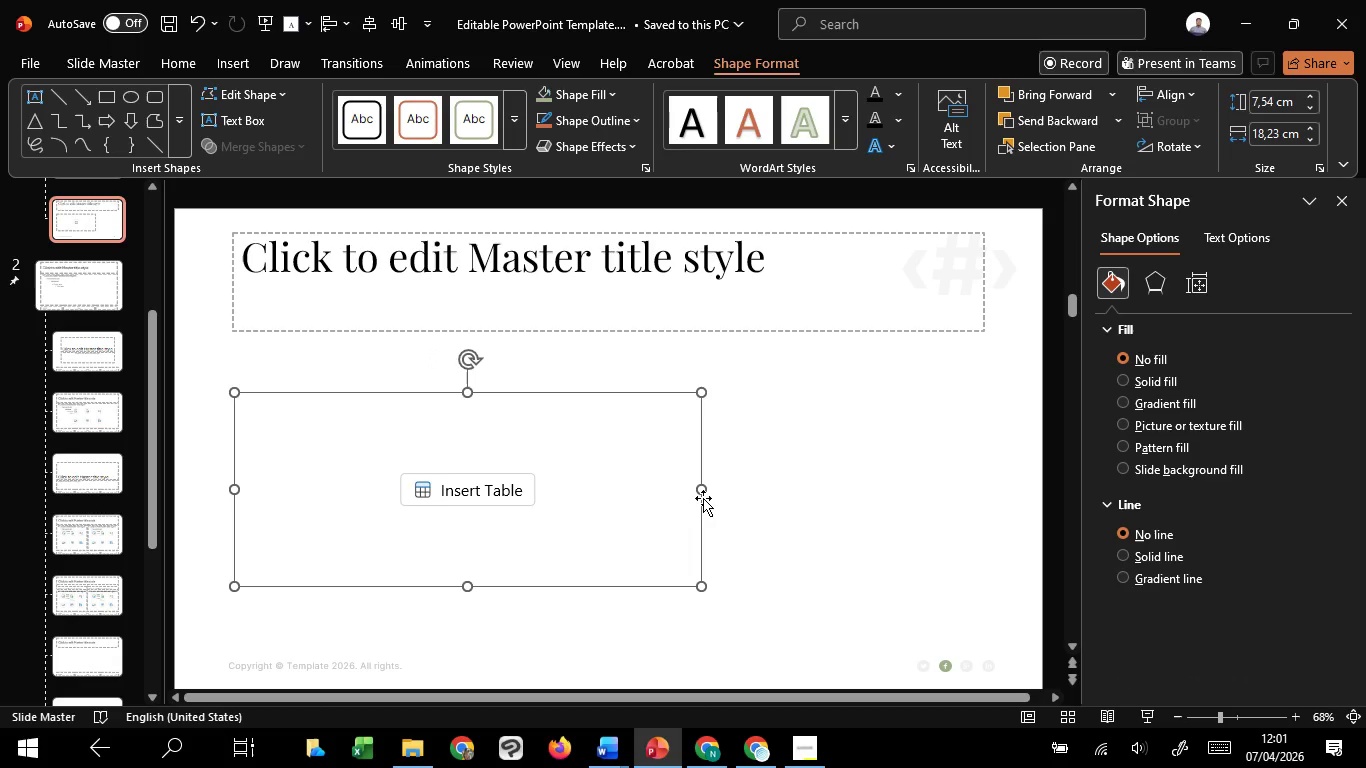 
key(Control+C)
 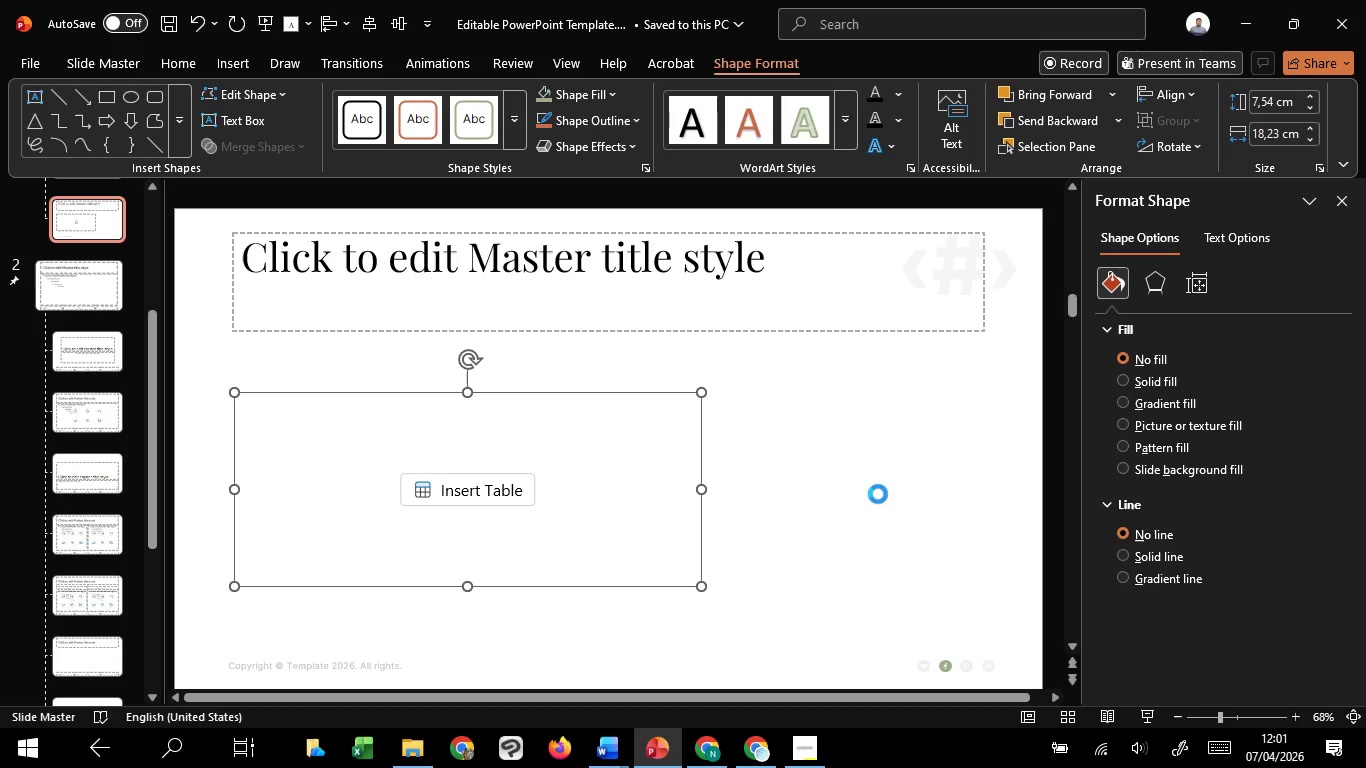 
key(Control+C)
 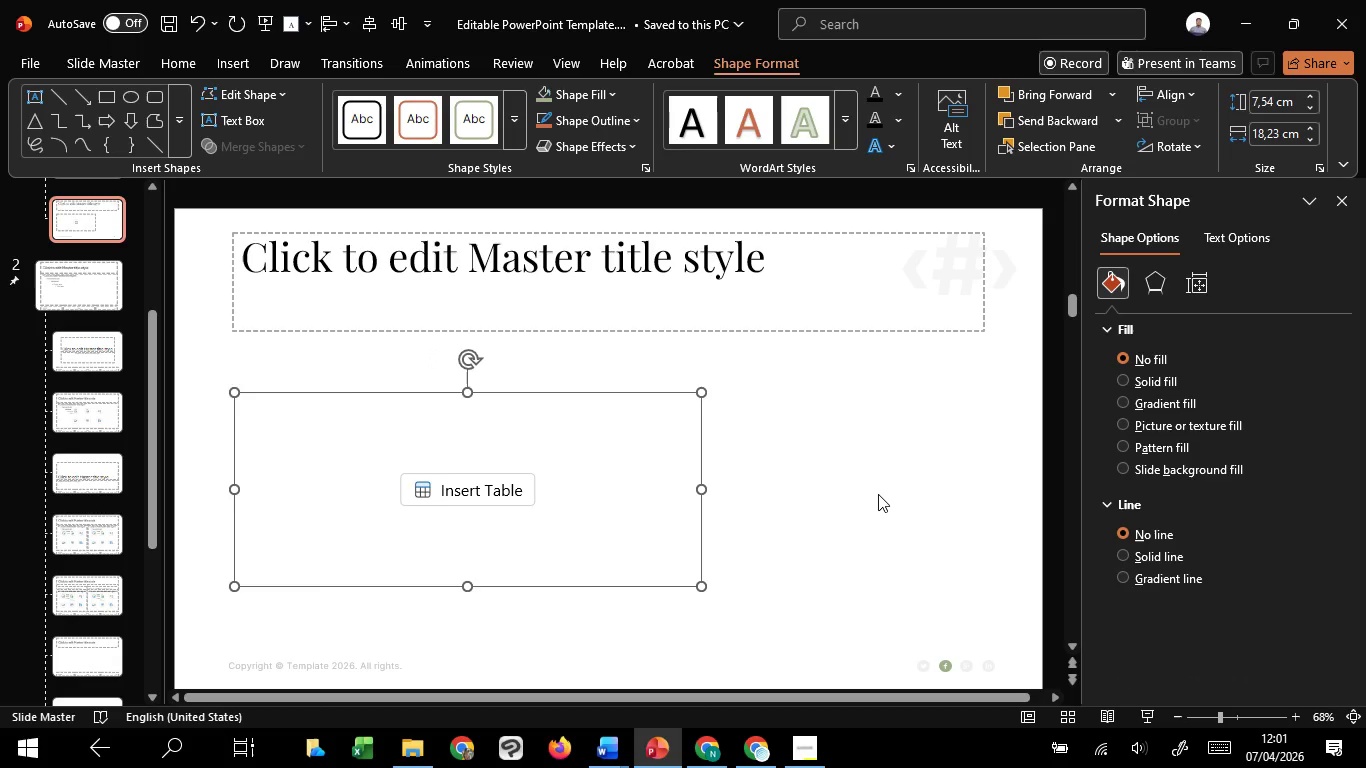 
key(Control+C)
 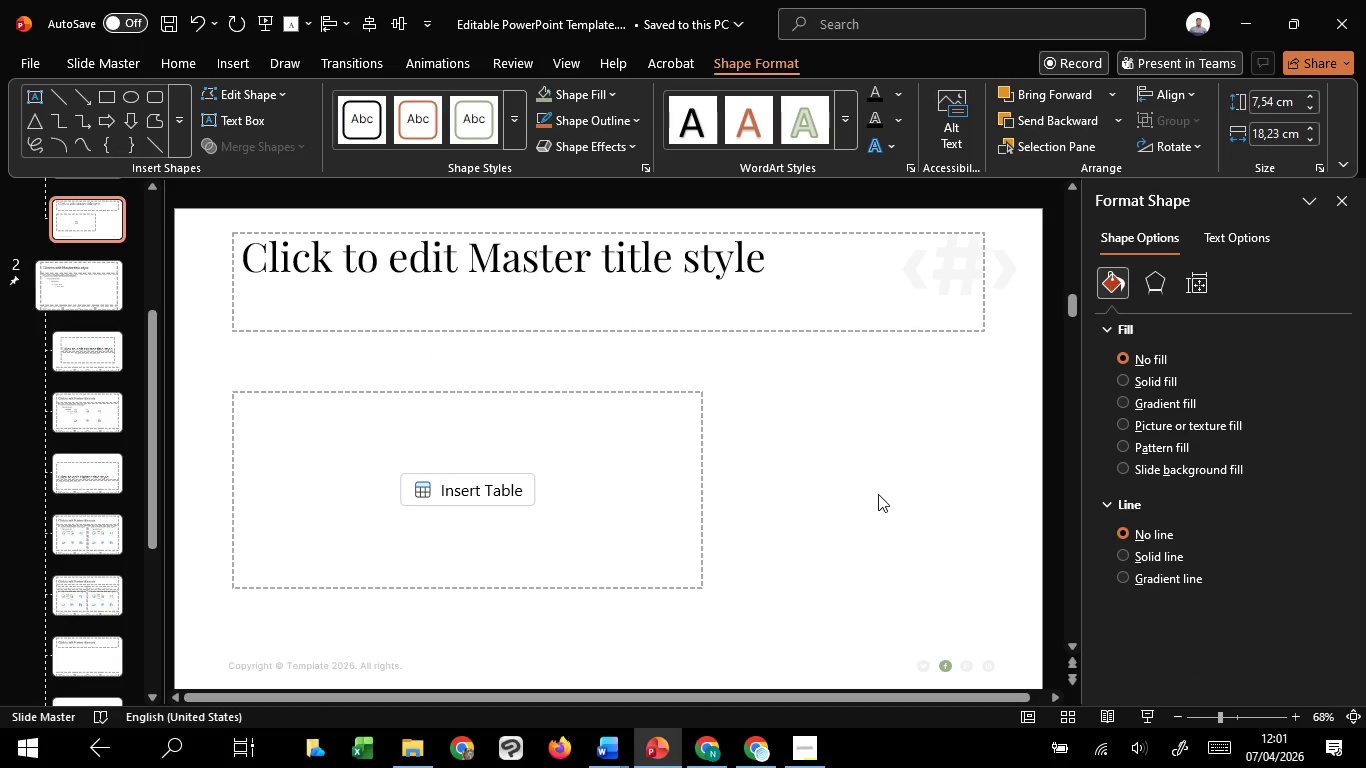 
left_click([878, 494])
 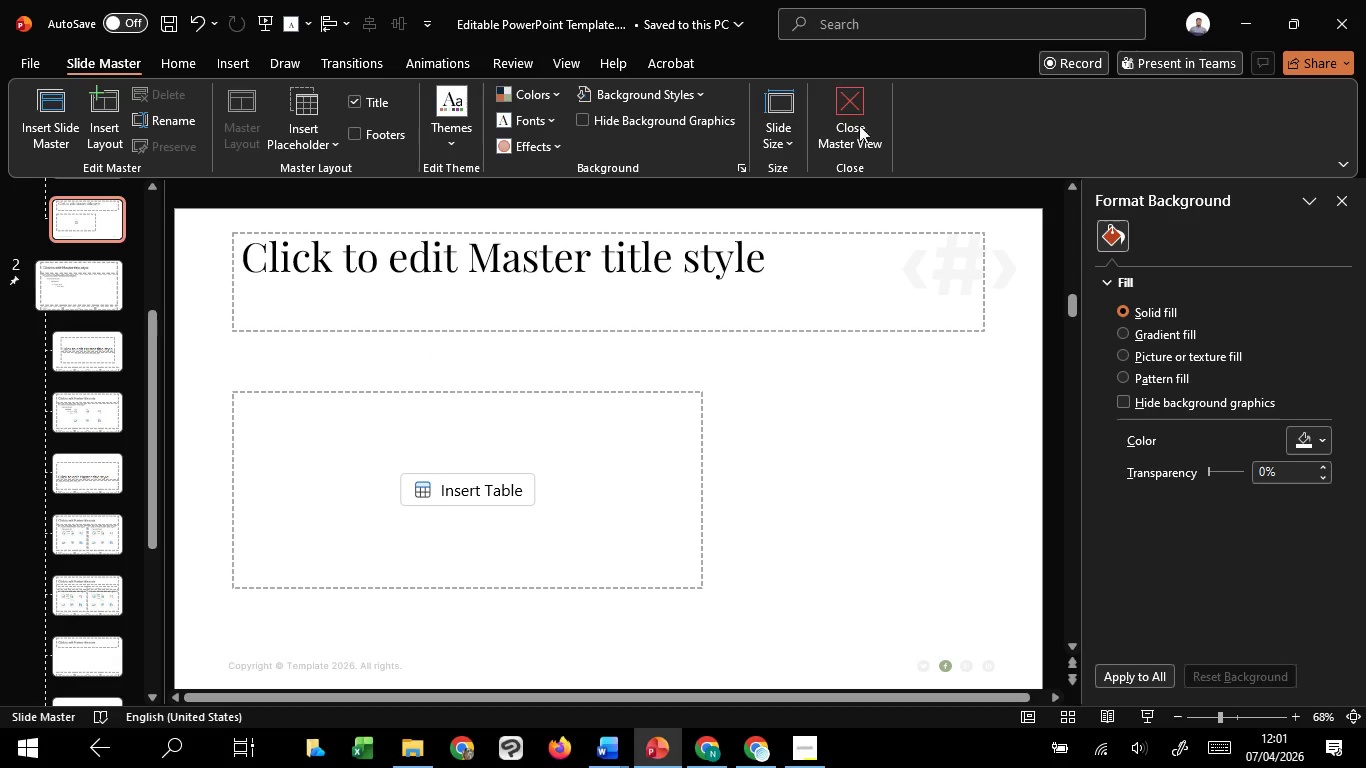 
left_click([831, 116])
 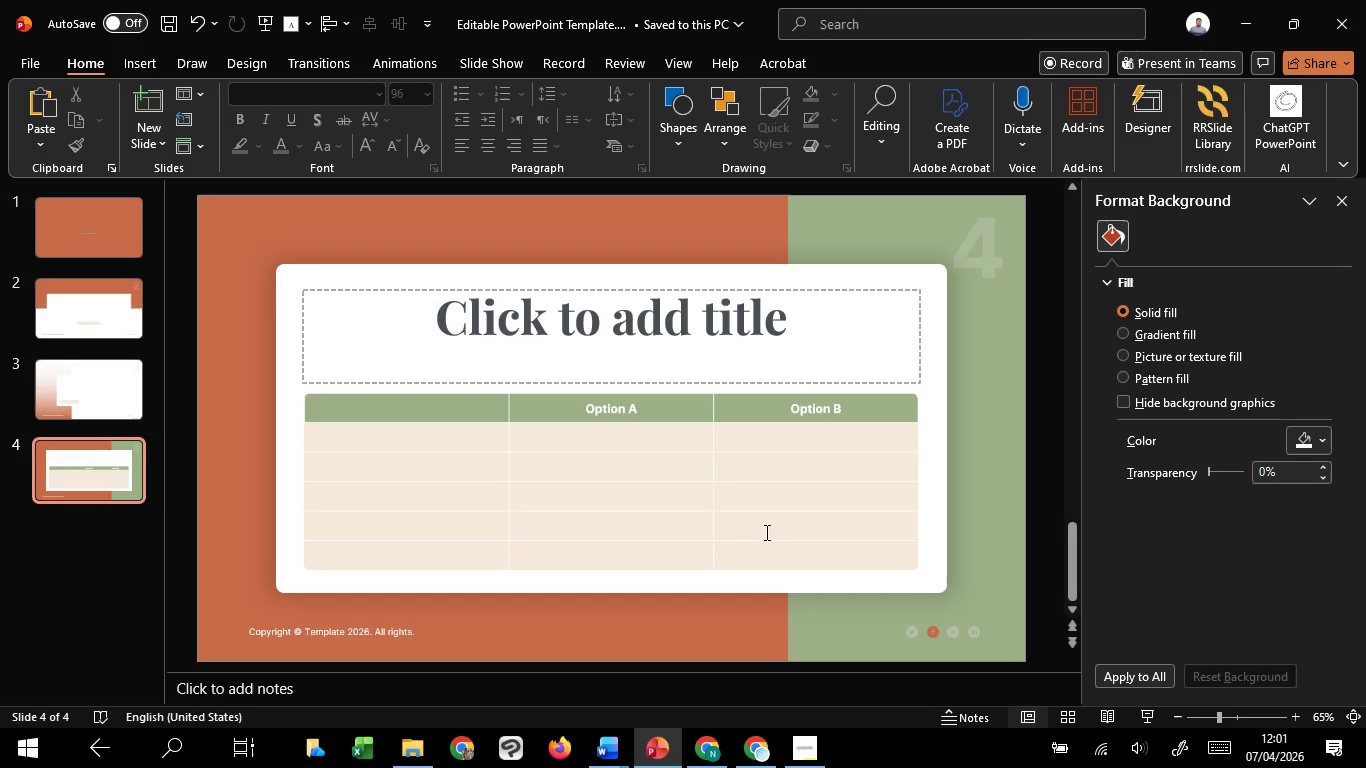 
left_click([764, 530])
 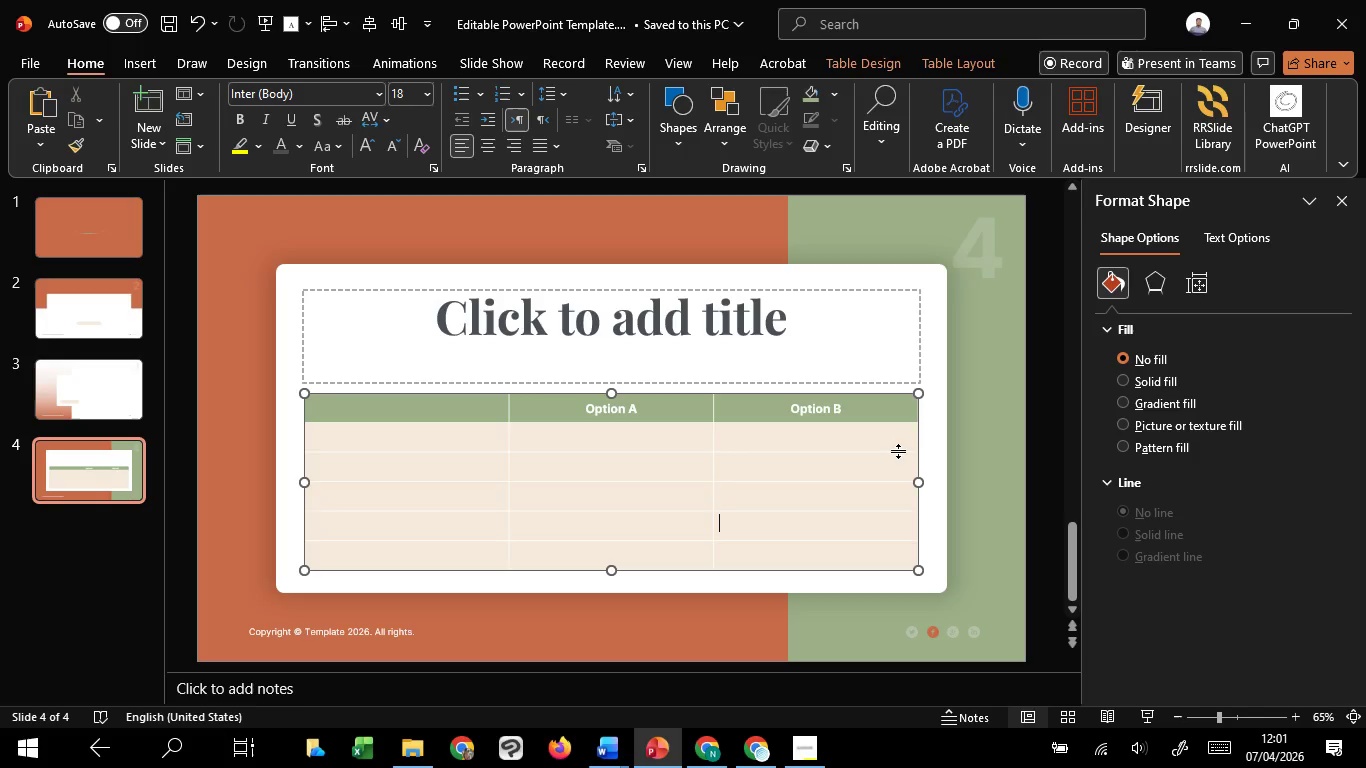 
key(Delete)
 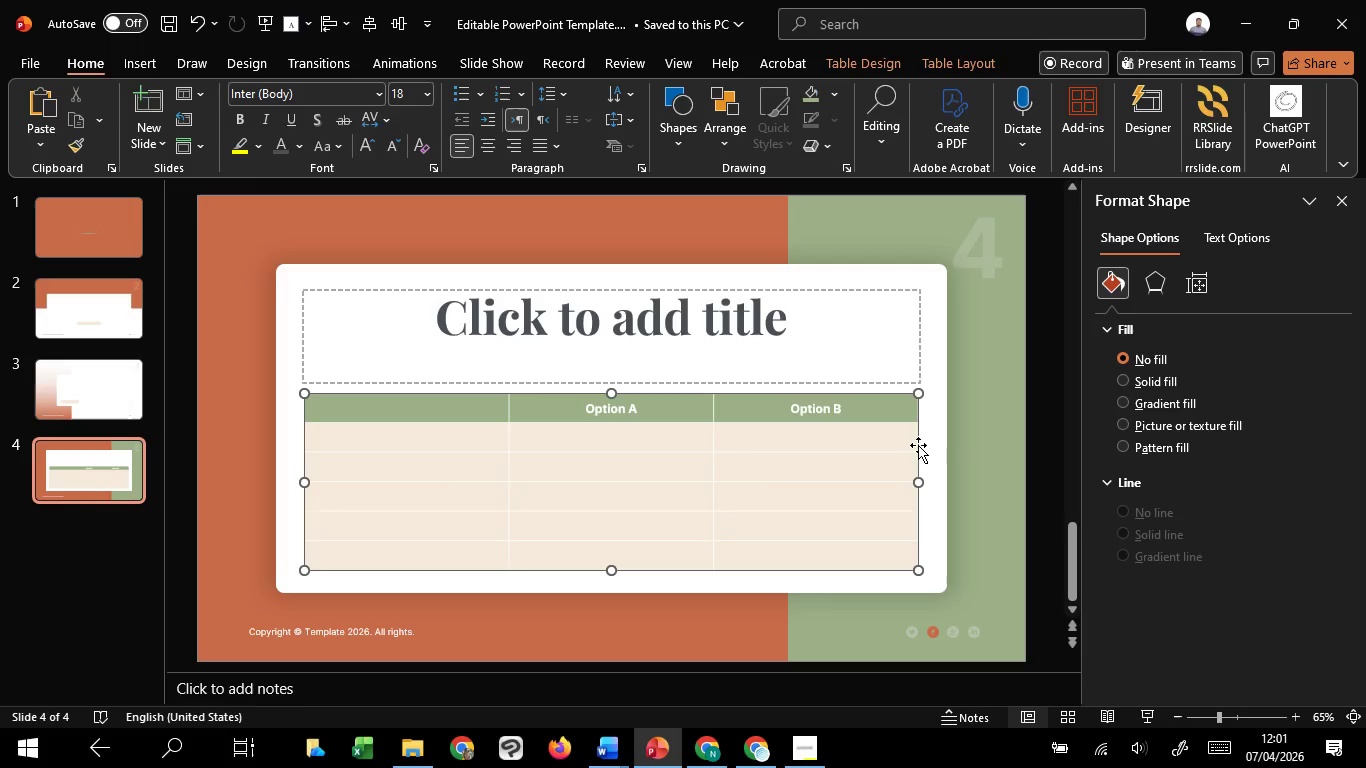 
left_click([918, 445])
 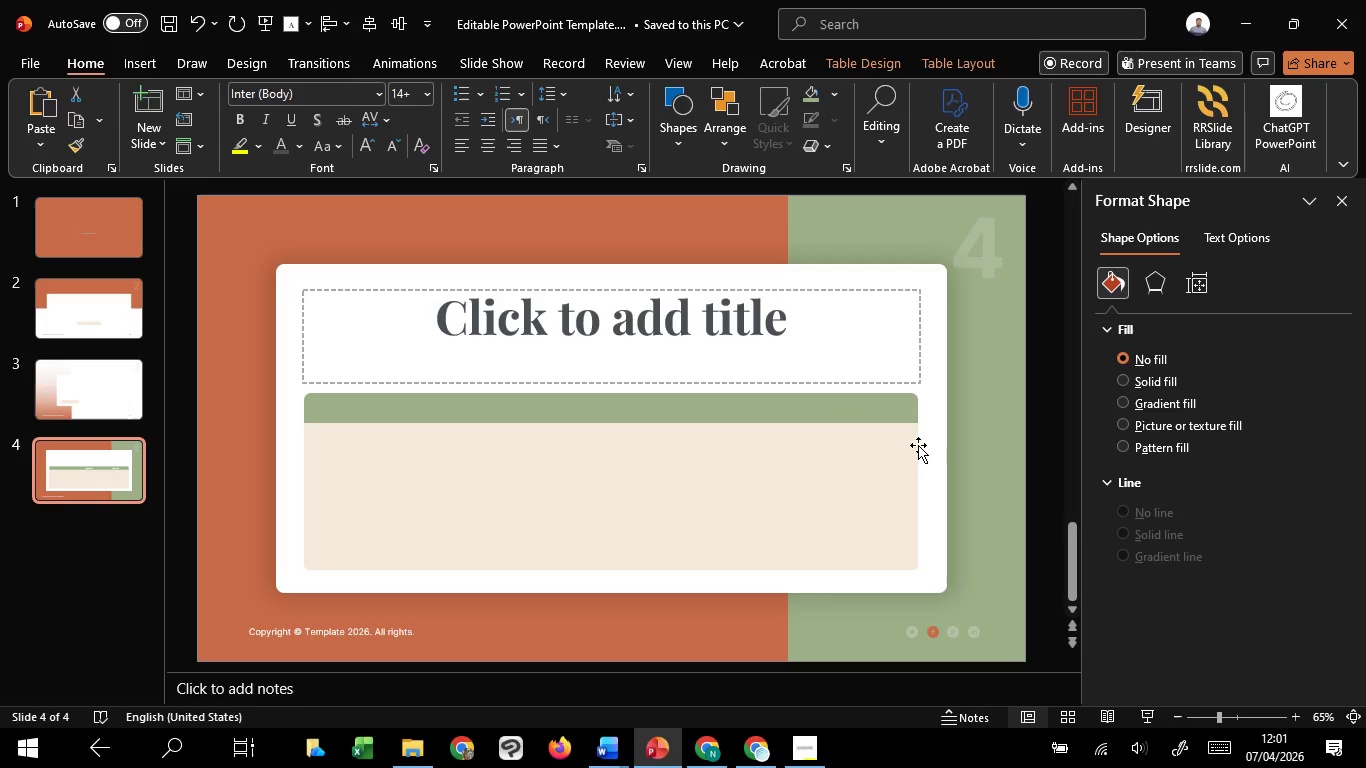 
key(Delete)
 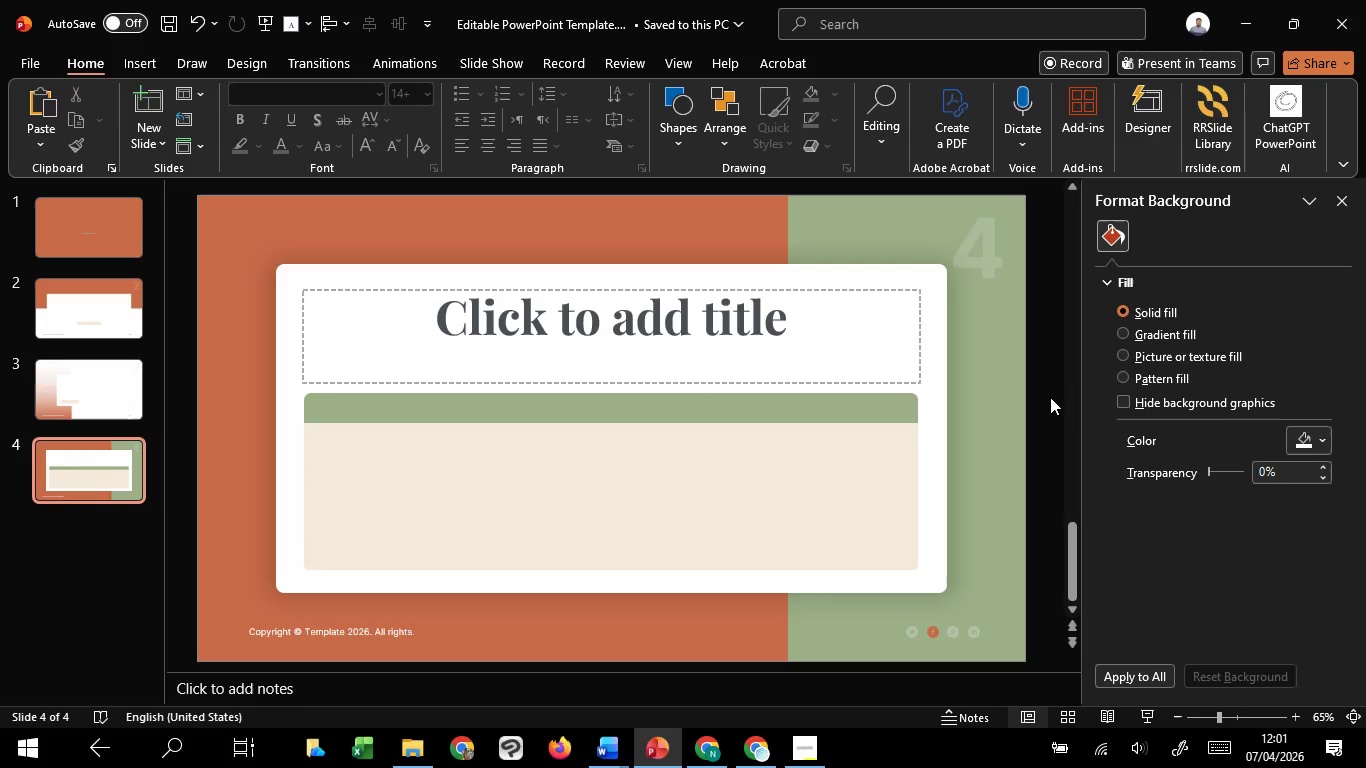 
hold_key(key=ControlLeft, duration=1.05)
 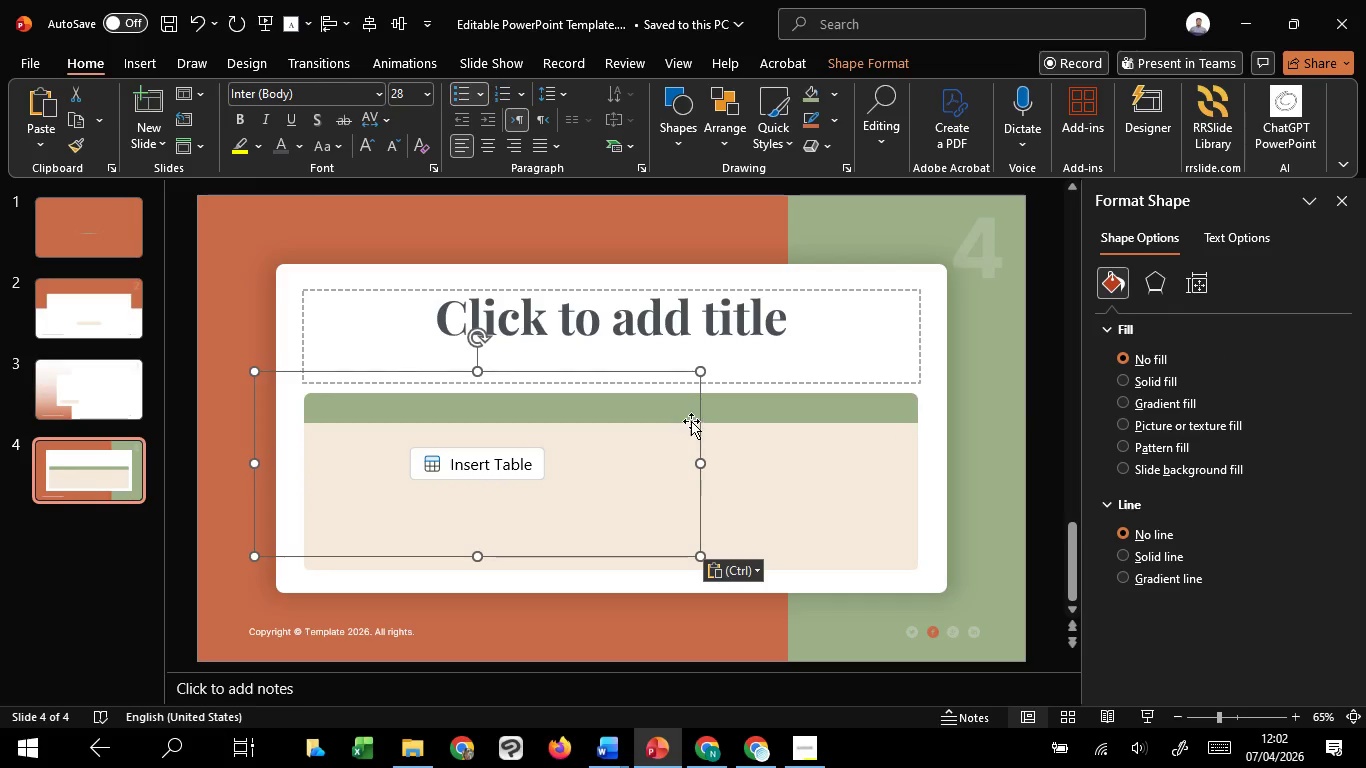 
left_click_drag(start_coordinate=[700, 414], to_coordinate=[751, 439])
 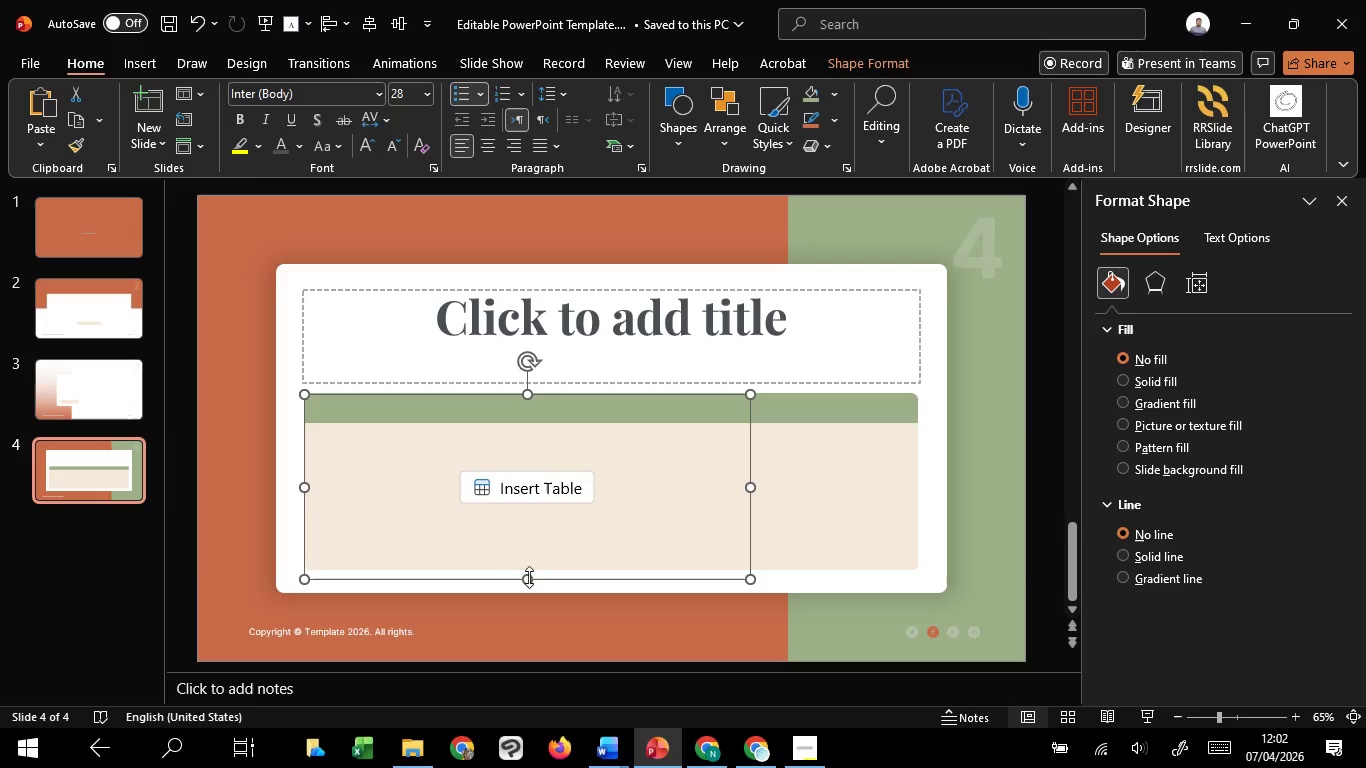 
left_click_drag(start_coordinate=[529, 577], to_coordinate=[535, 570])
 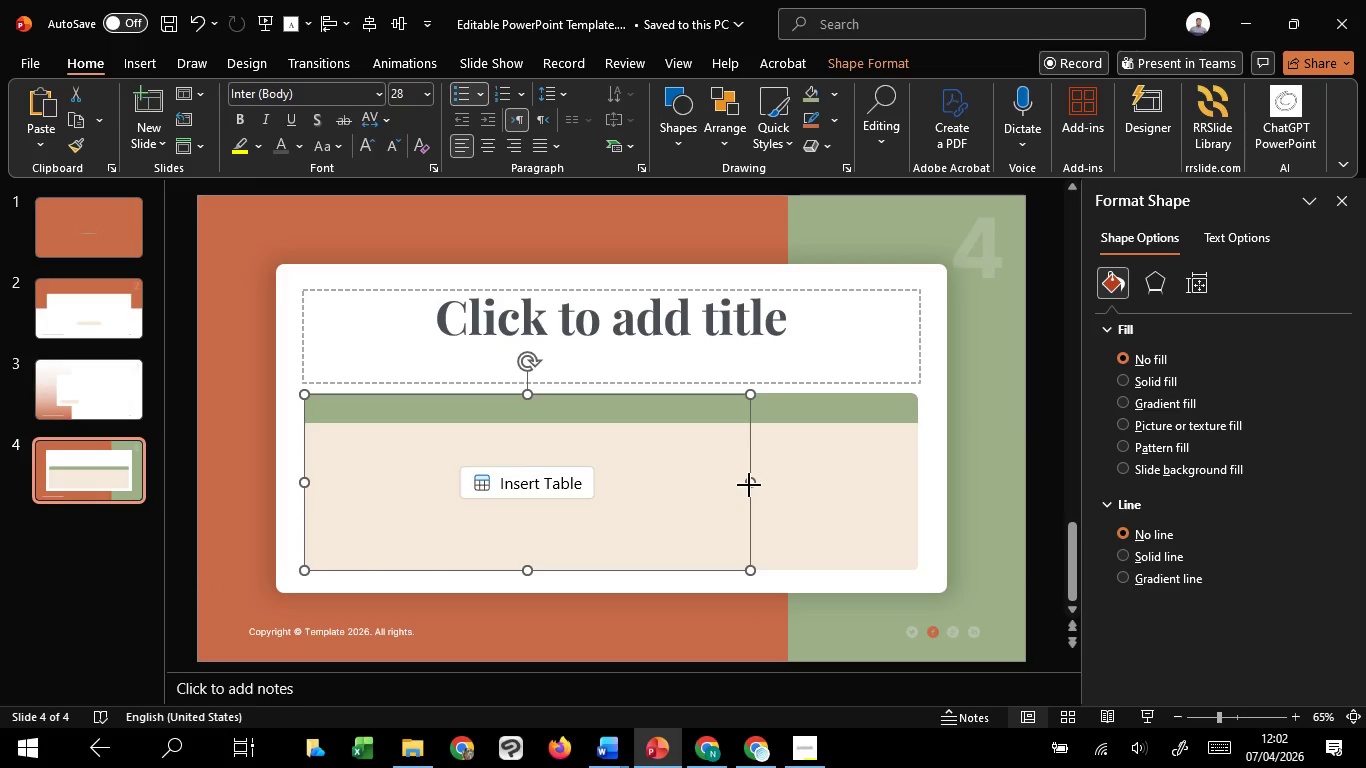 
left_click_drag(start_coordinate=[749, 485], to_coordinate=[917, 473])
 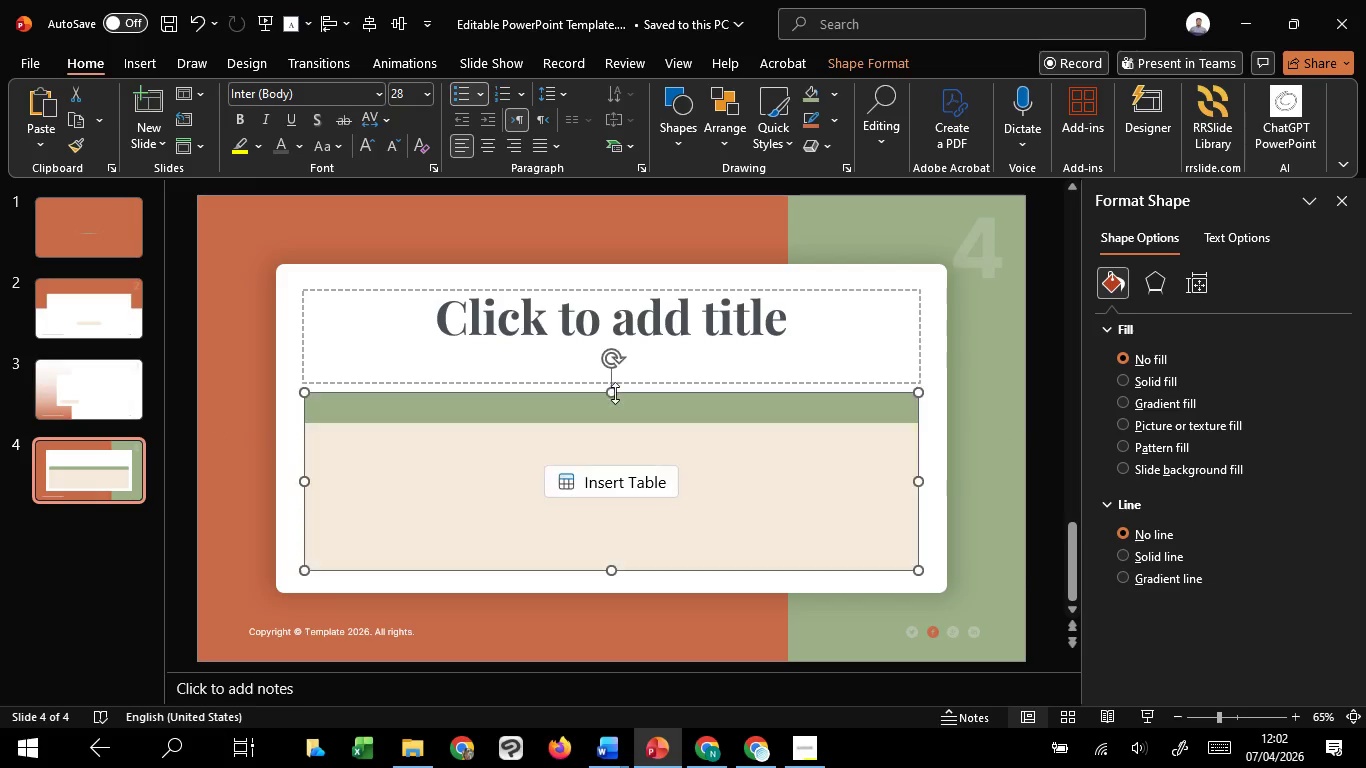 
left_click([1034, 461])
 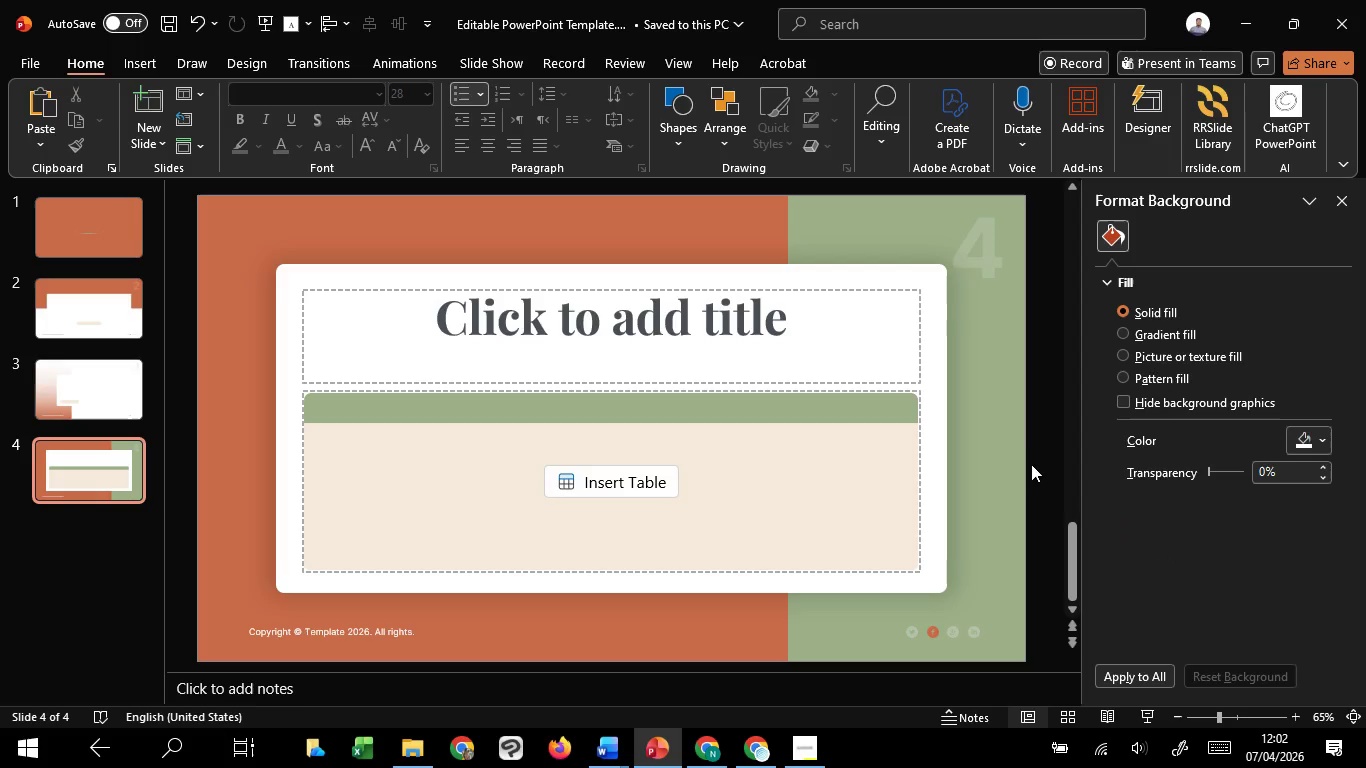 
hold_key(key=ControlLeft, duration=0.56)
 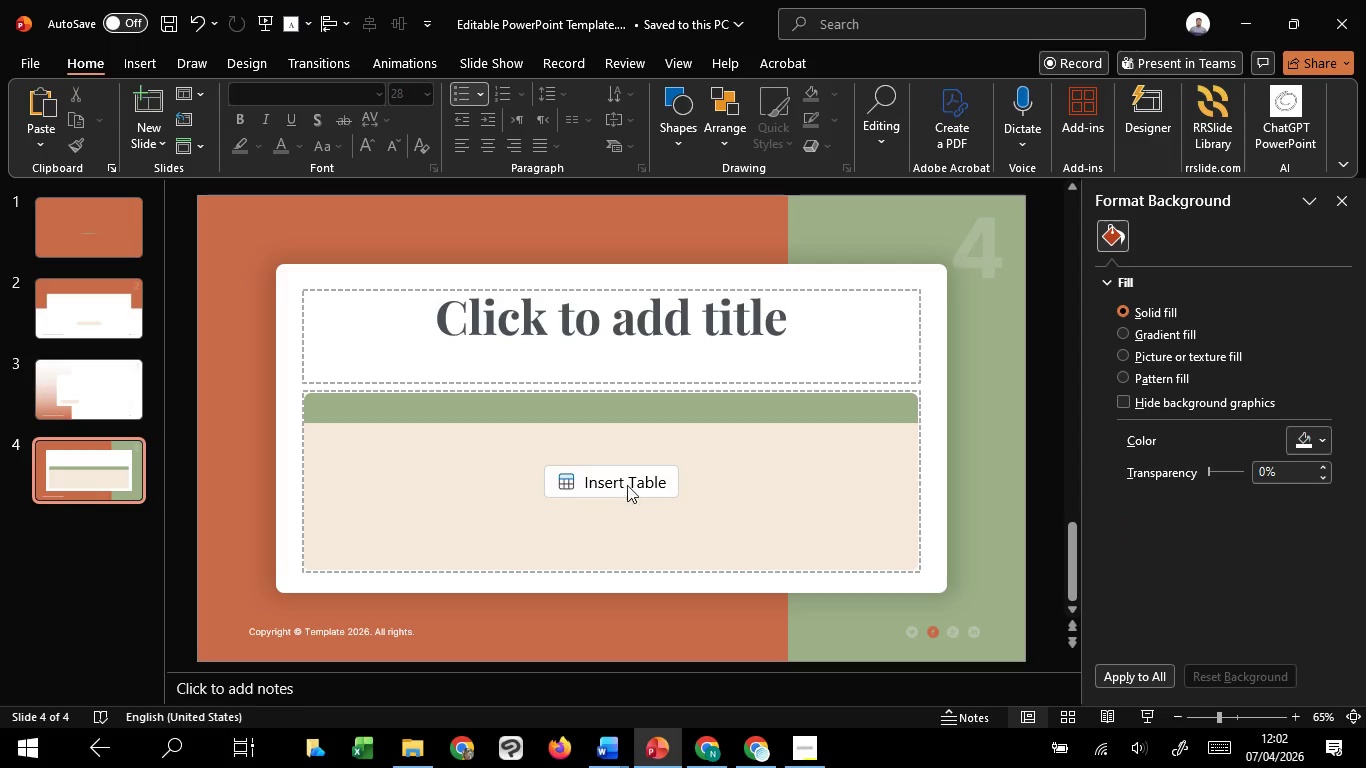 
left_click([628, 482])
 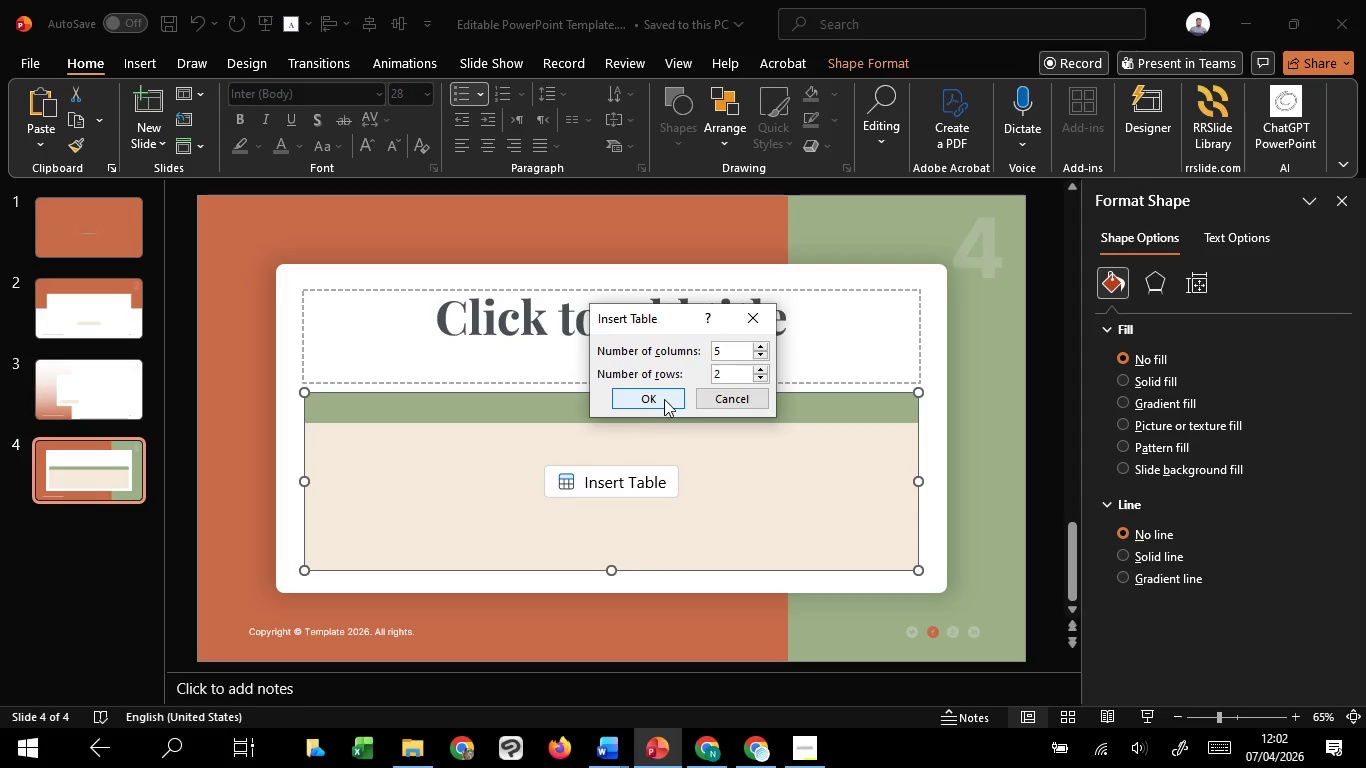 
left_click([663, 399])
 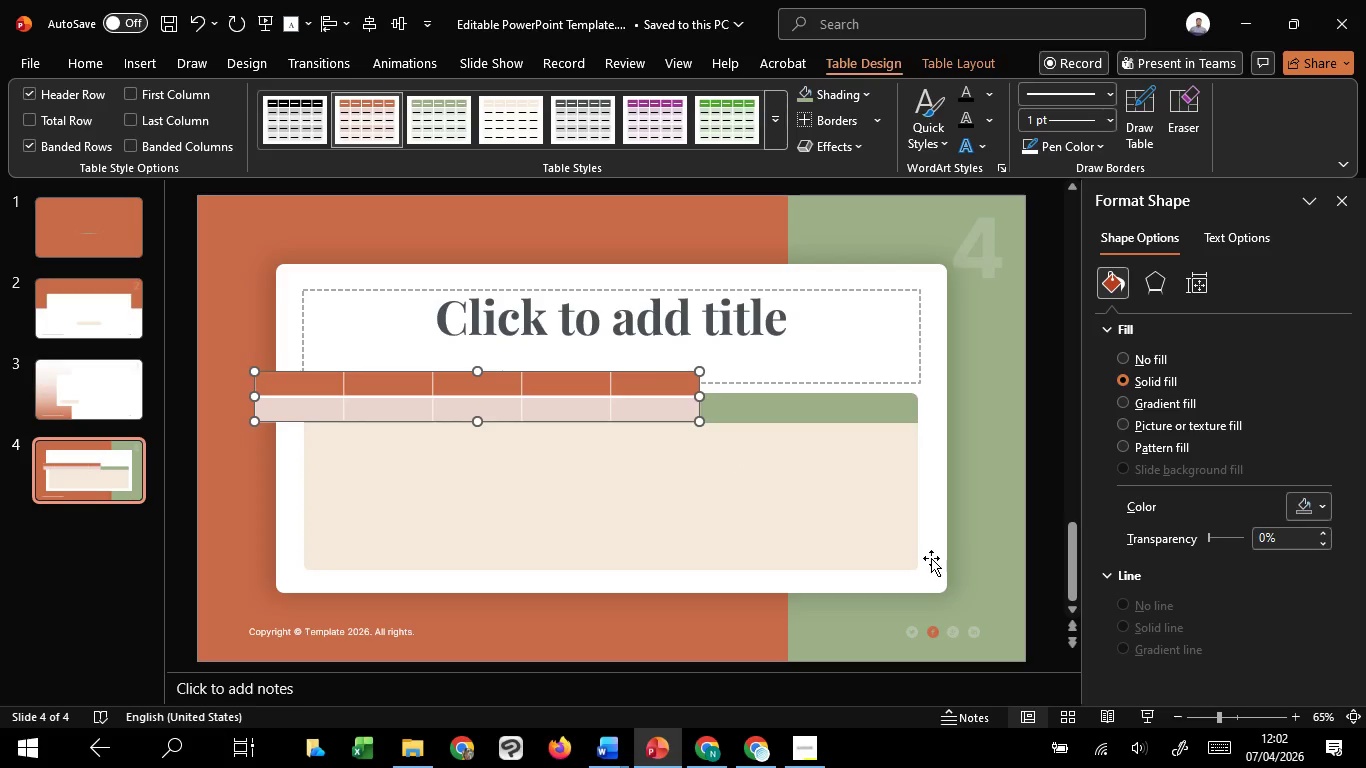 
key(Control+Z)
 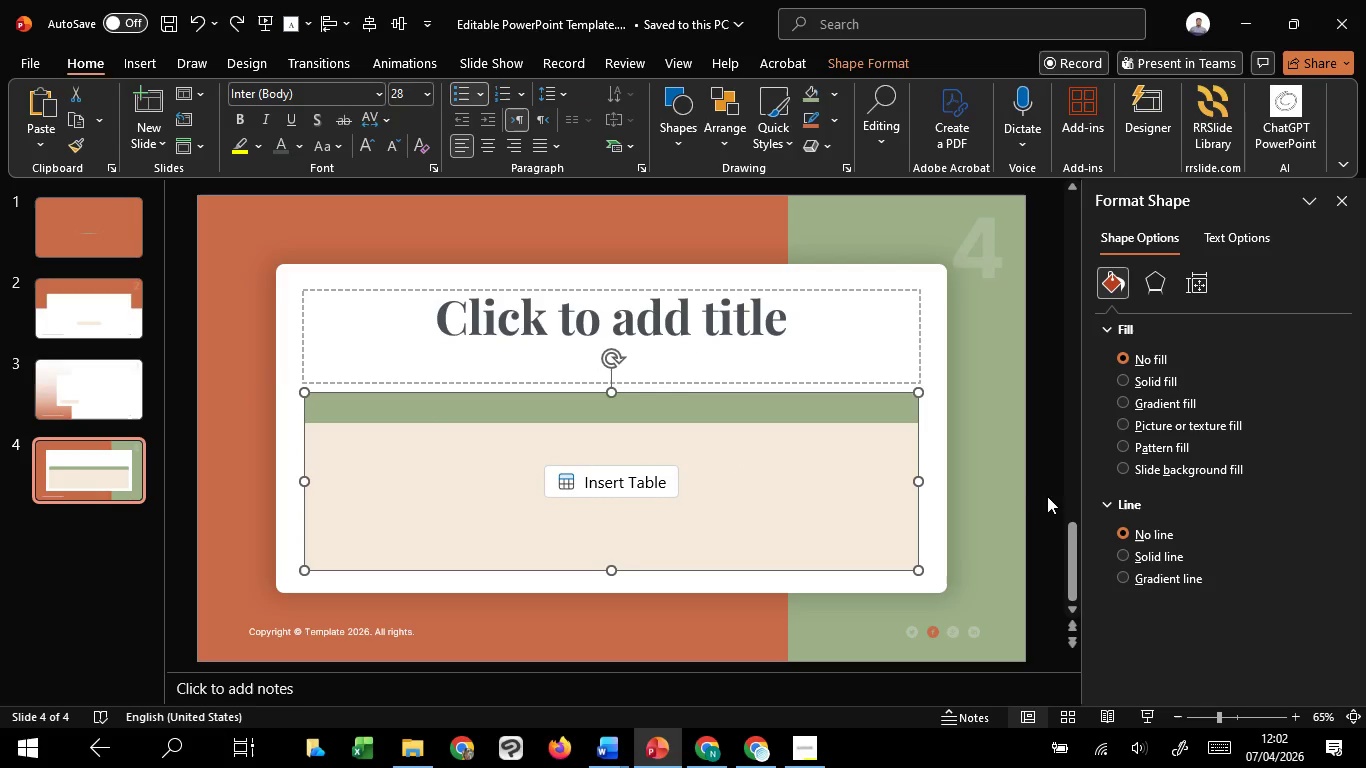 
left_click([1047, 495])
 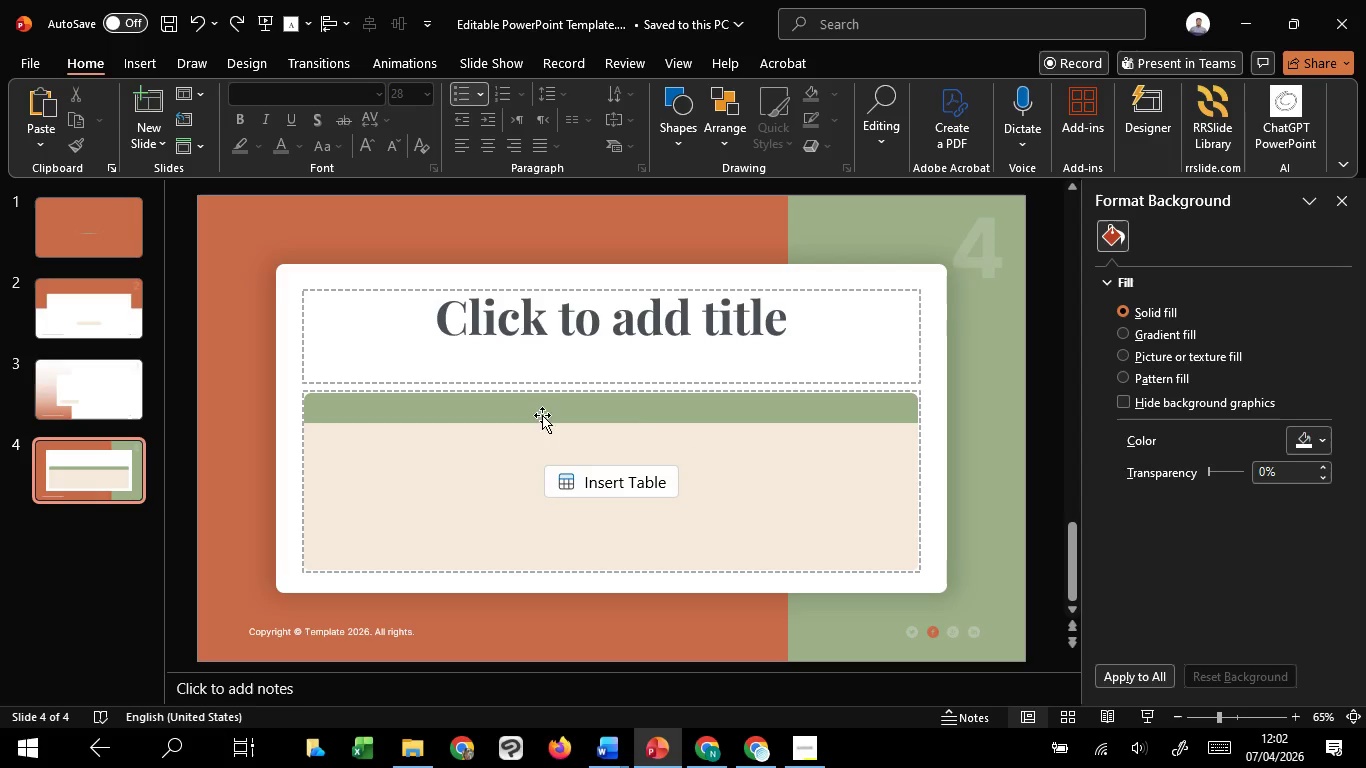 
hold_key(key=ControlLeft, duration=0.92)
scroll: coordinate [971, 502], scroll_direction: down, amount: 1.0
 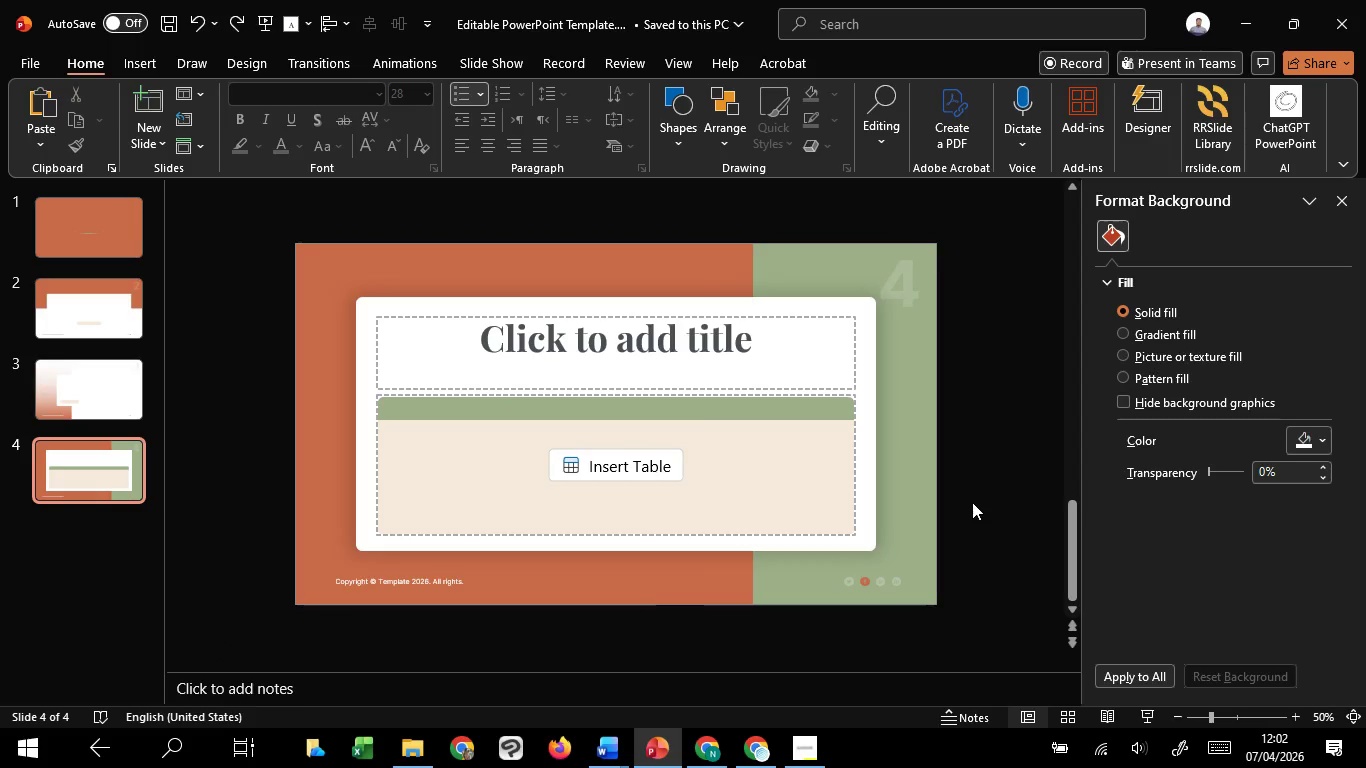 
wait(11.96)
 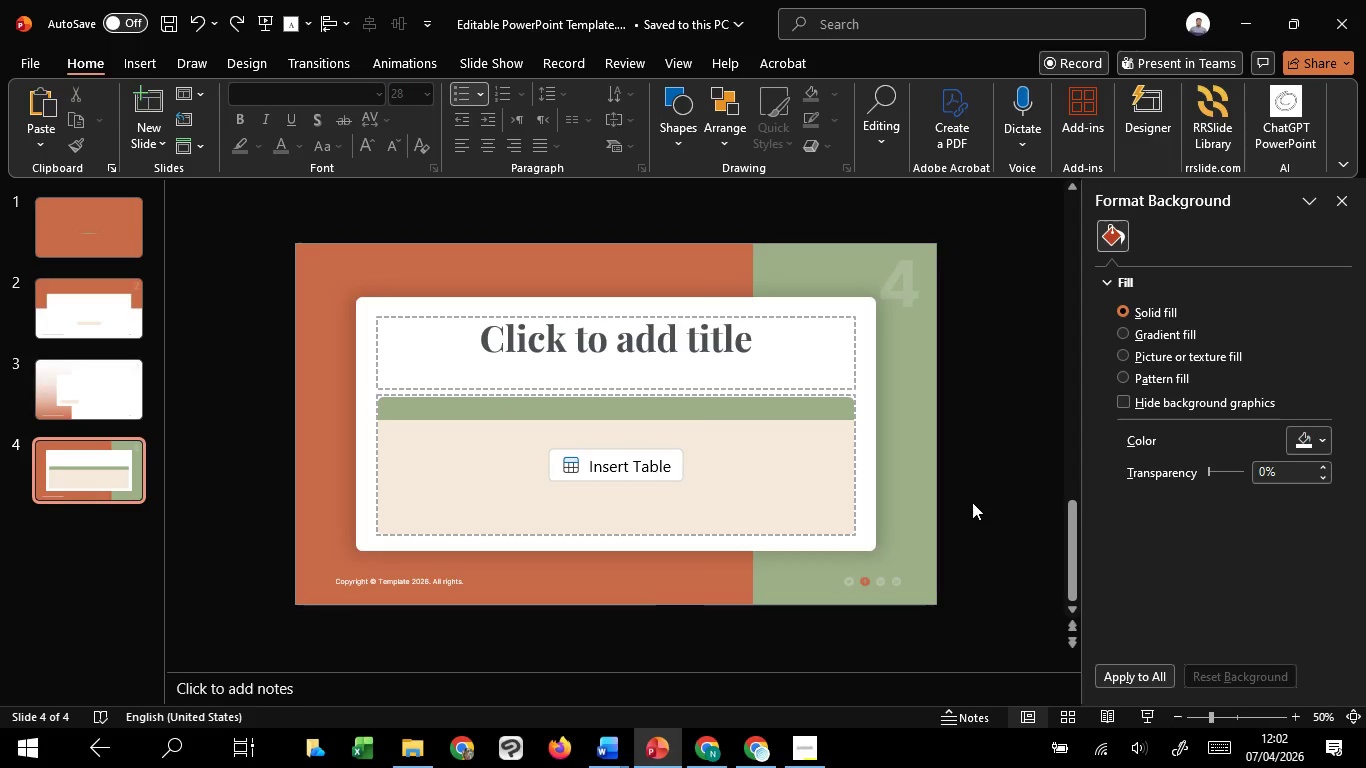 
left_click([686, 394])
 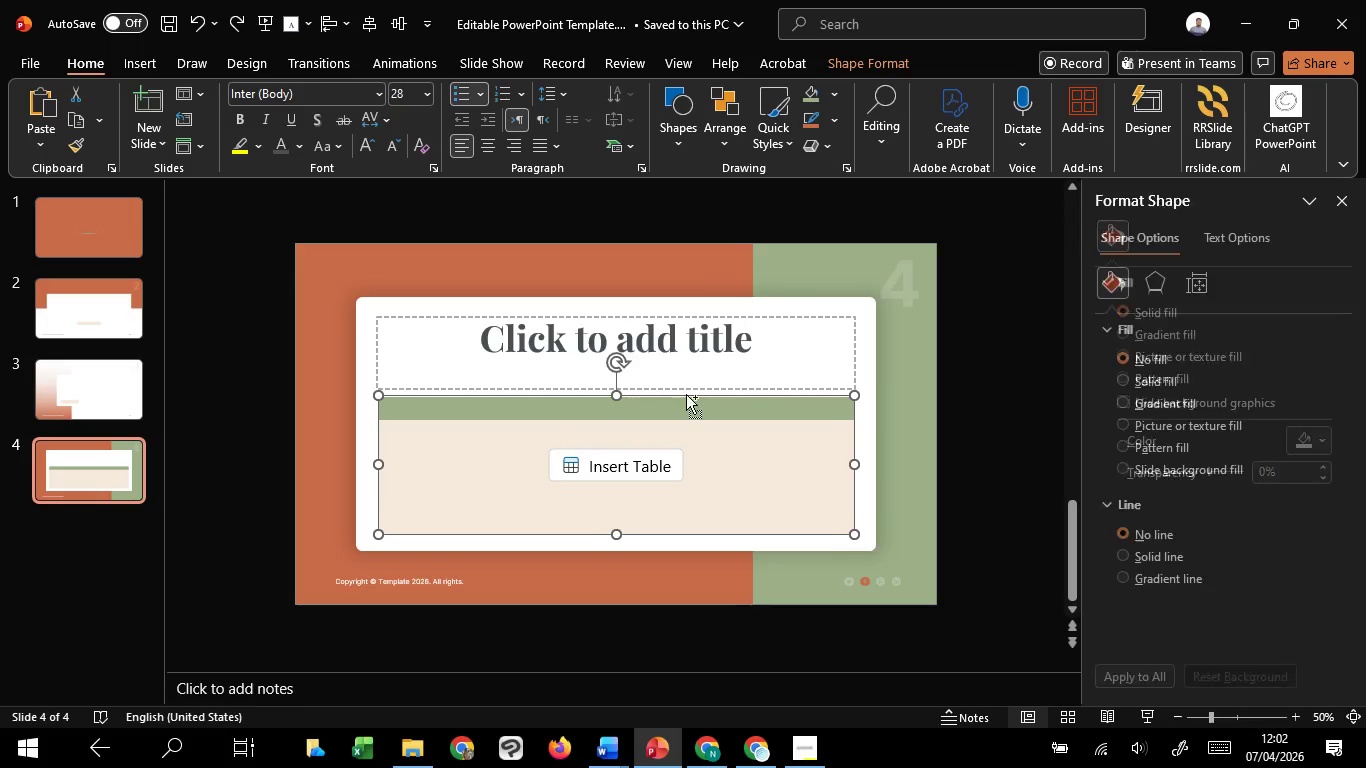 
hold_key(key=ControlLeft, duration=0.67)
scroll: coordinate [686, 394], scroll_direction: up, amount: 5.0
 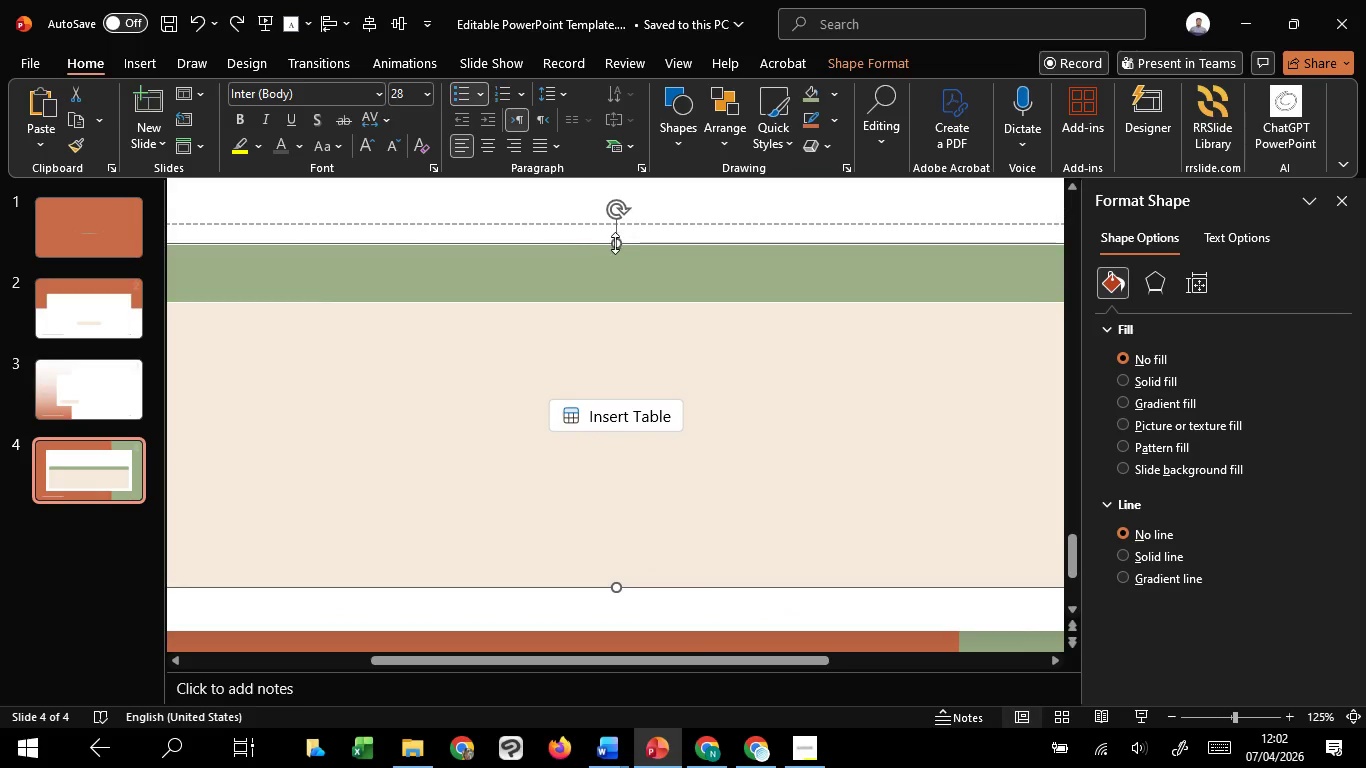 
left_click_drag(start_coordinate=[615, 243], to_coordinate=[617, 250])
 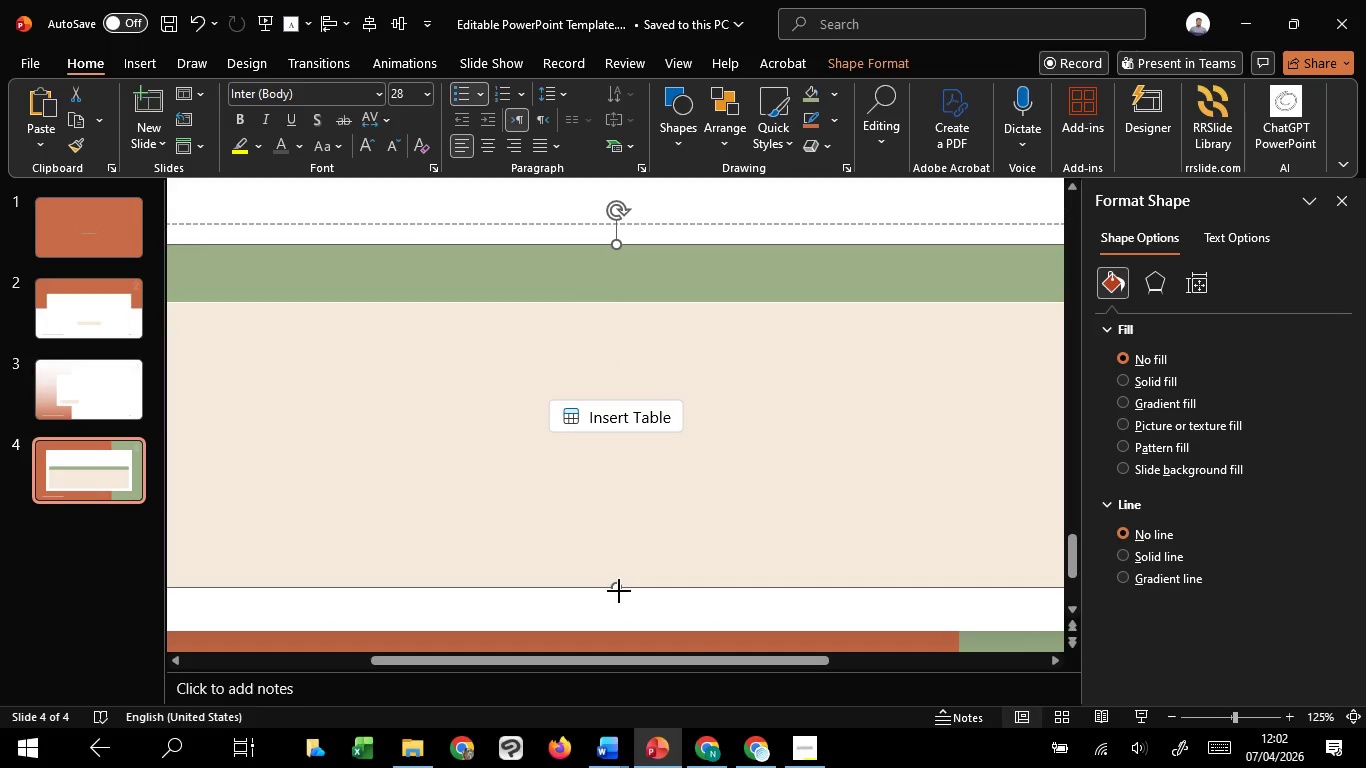 
left_click_drag(start_coordinate=[619, 591], to_coordinate=[620, 585])
 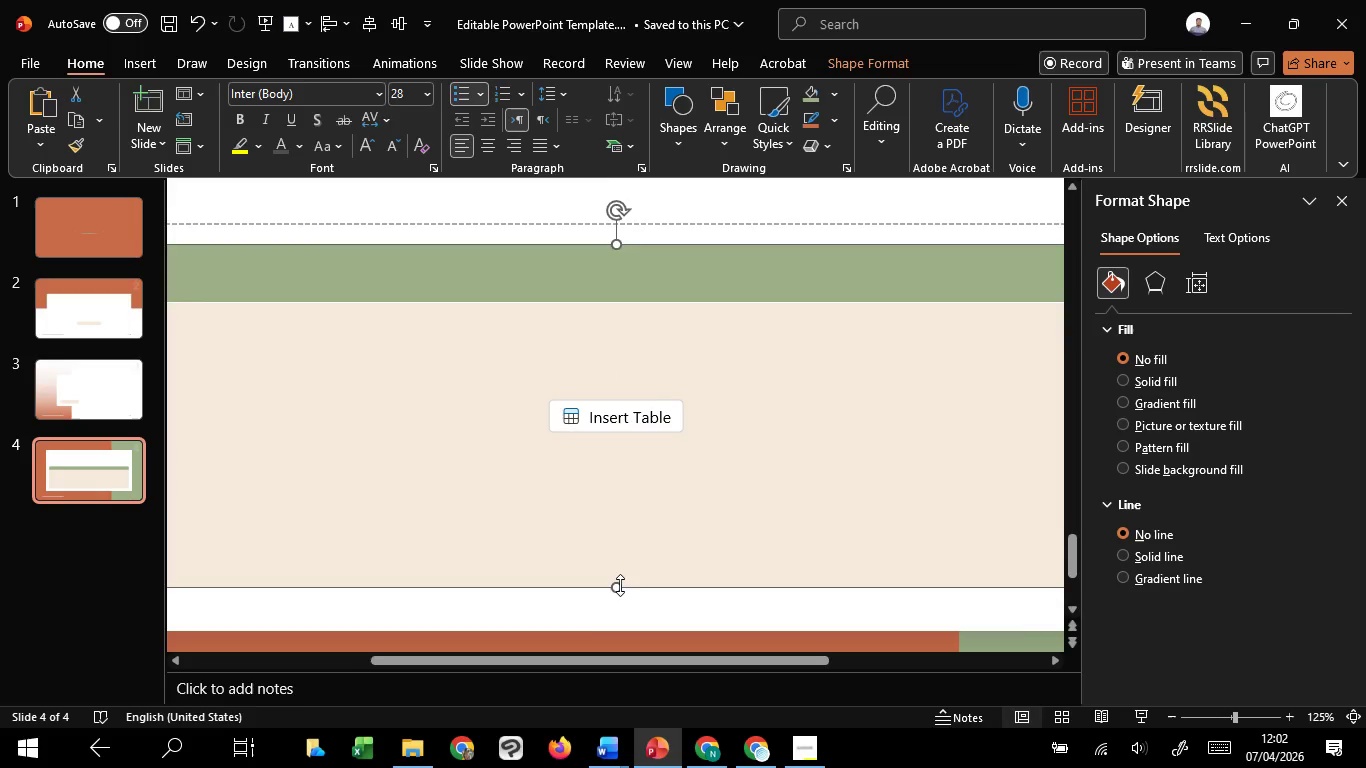 
hold_key(key=ControlLeft, duration=1.51)
scroll: coordinate [620, 585], scroll_direction: down, amount: 4.0
 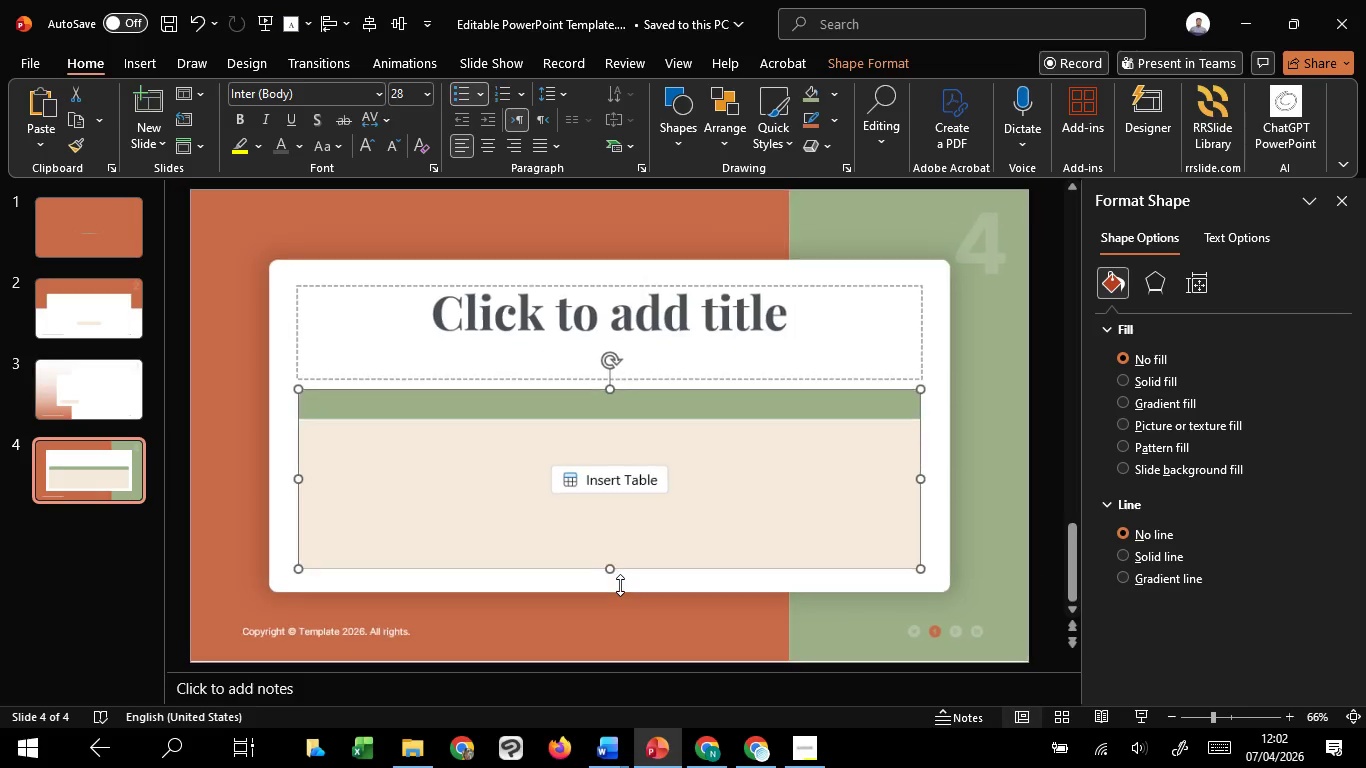 
hold_key(key=ControlLeft, duration=1.11)
 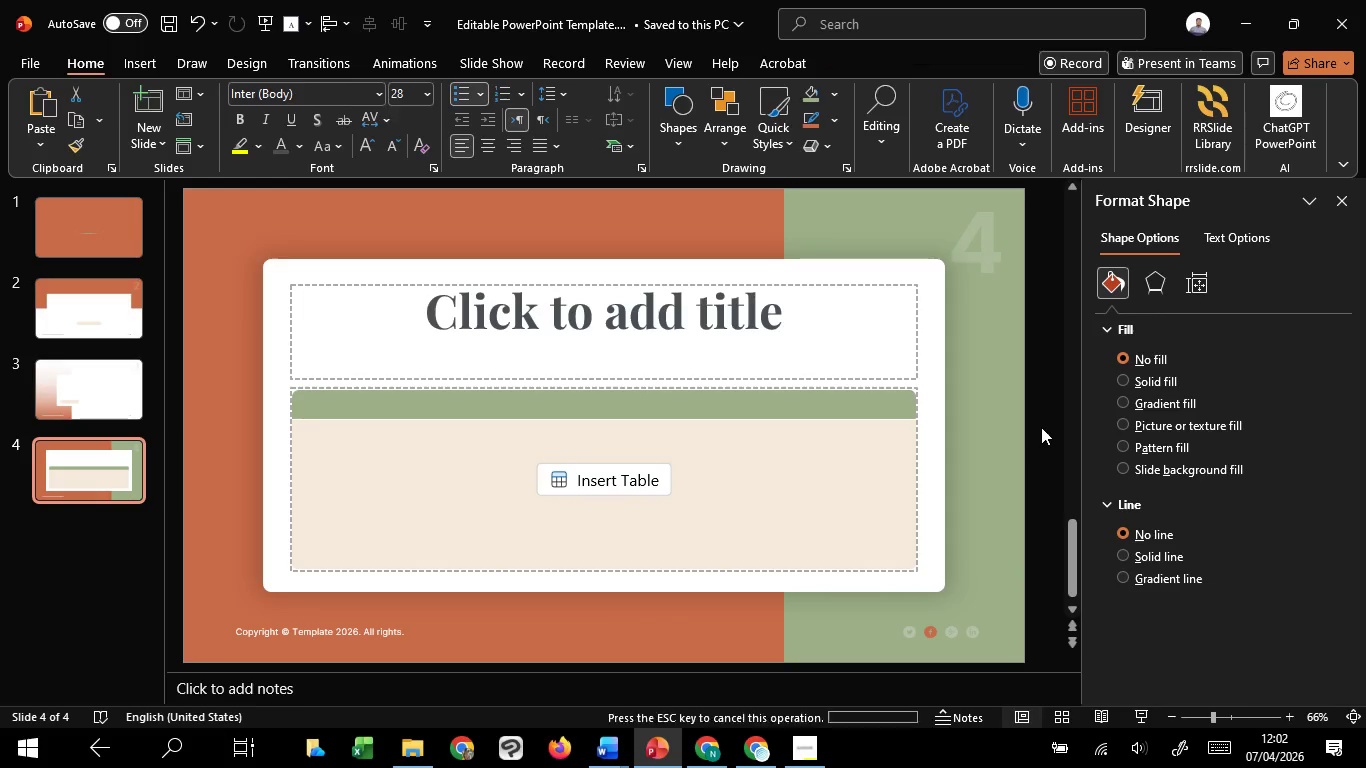 
left_click([1041, 427])
 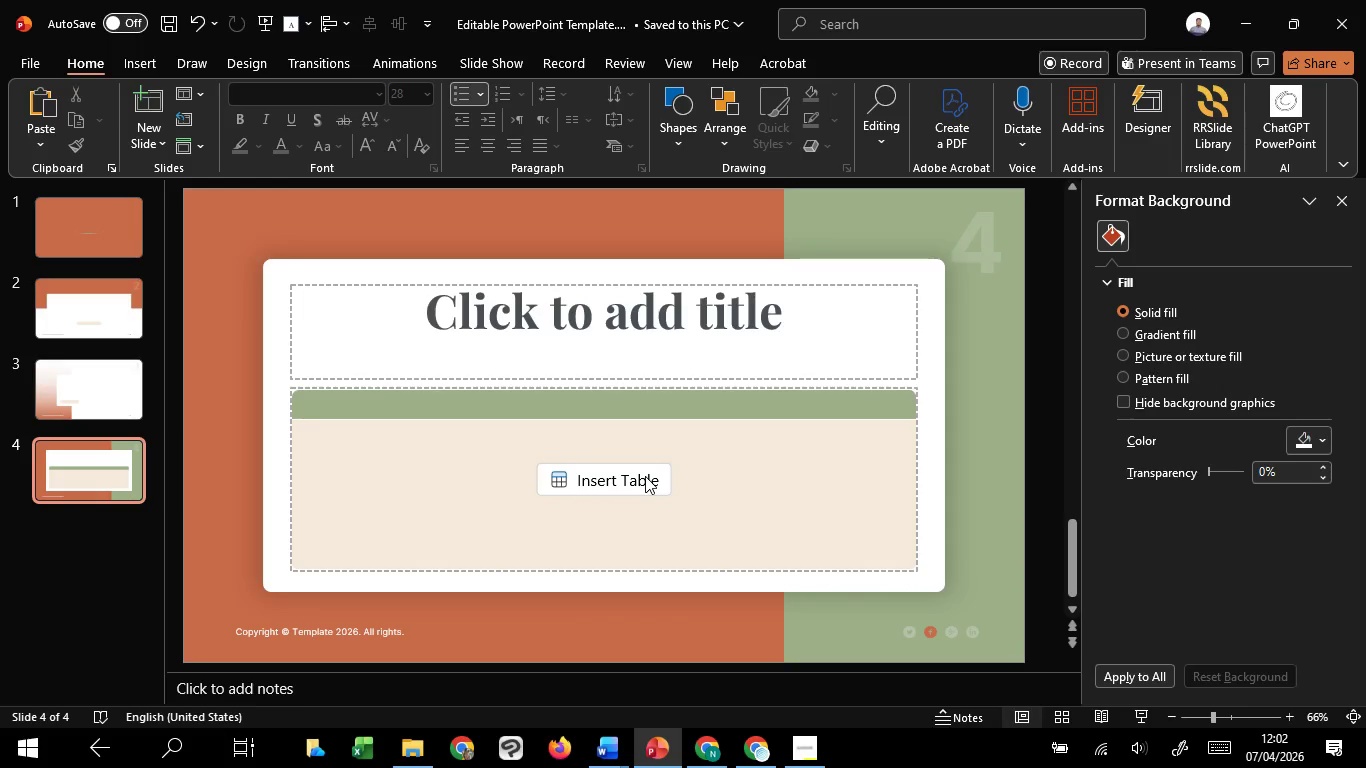 
hold_key(key=ControlLeft, duration=0.78)
scroll: coordinate [645, 476], scroll_direction: down, amount: 1.0
 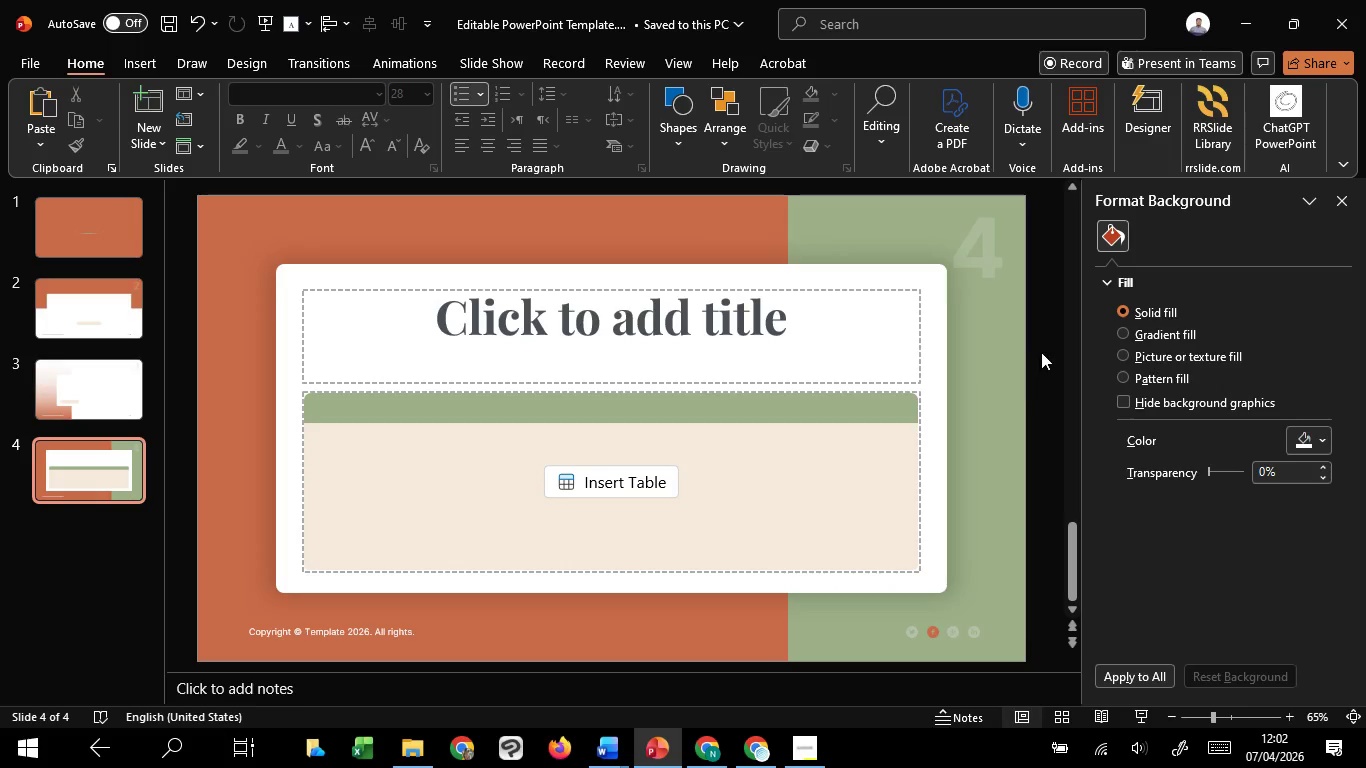 
left_click([1041, 352])
 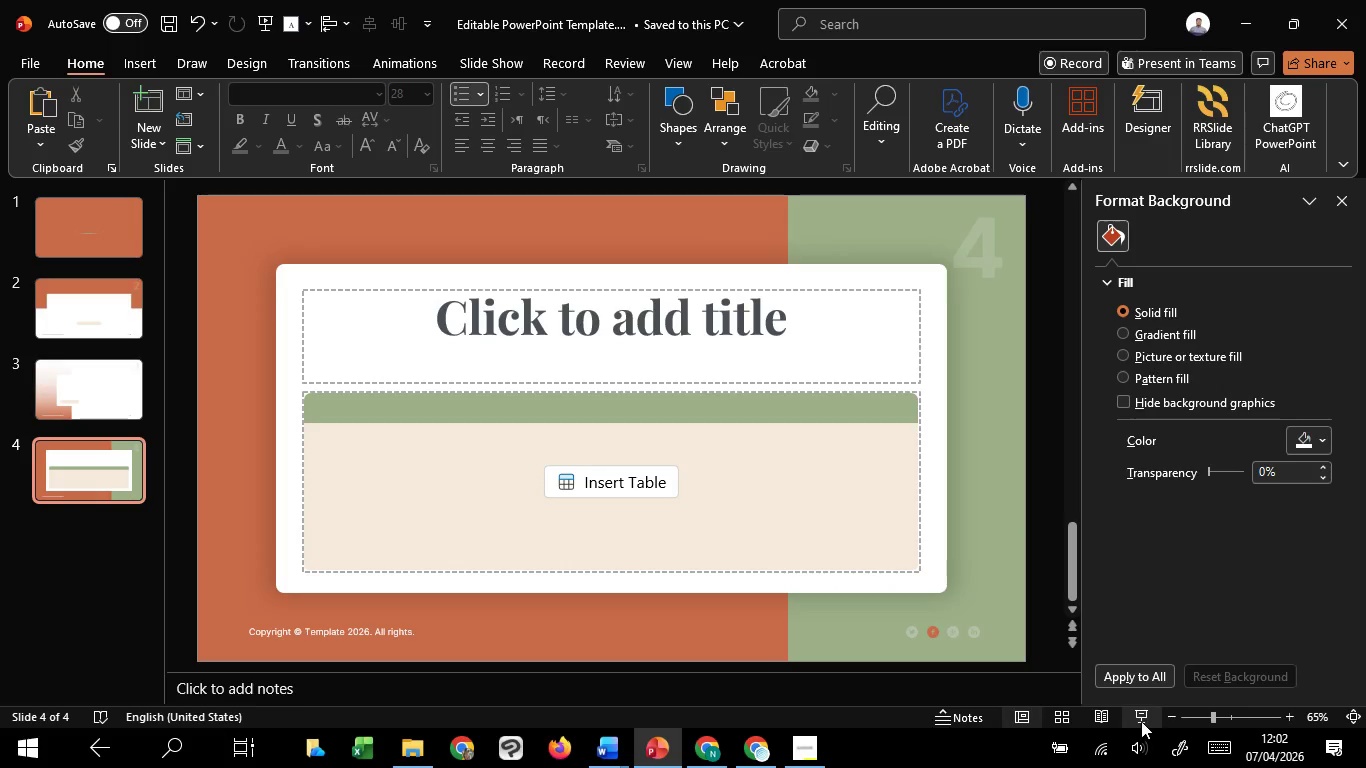 
left_click([1141, 720])
 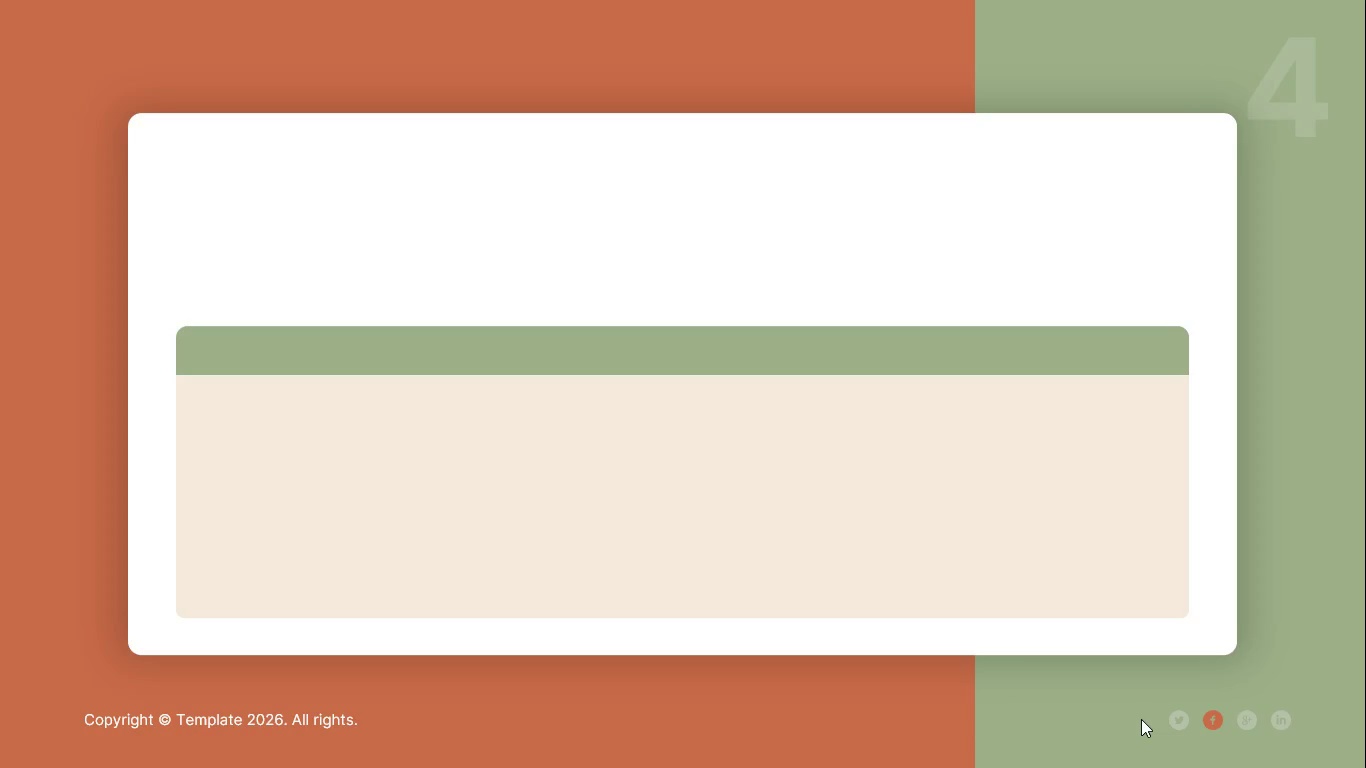 
key(Escape)
 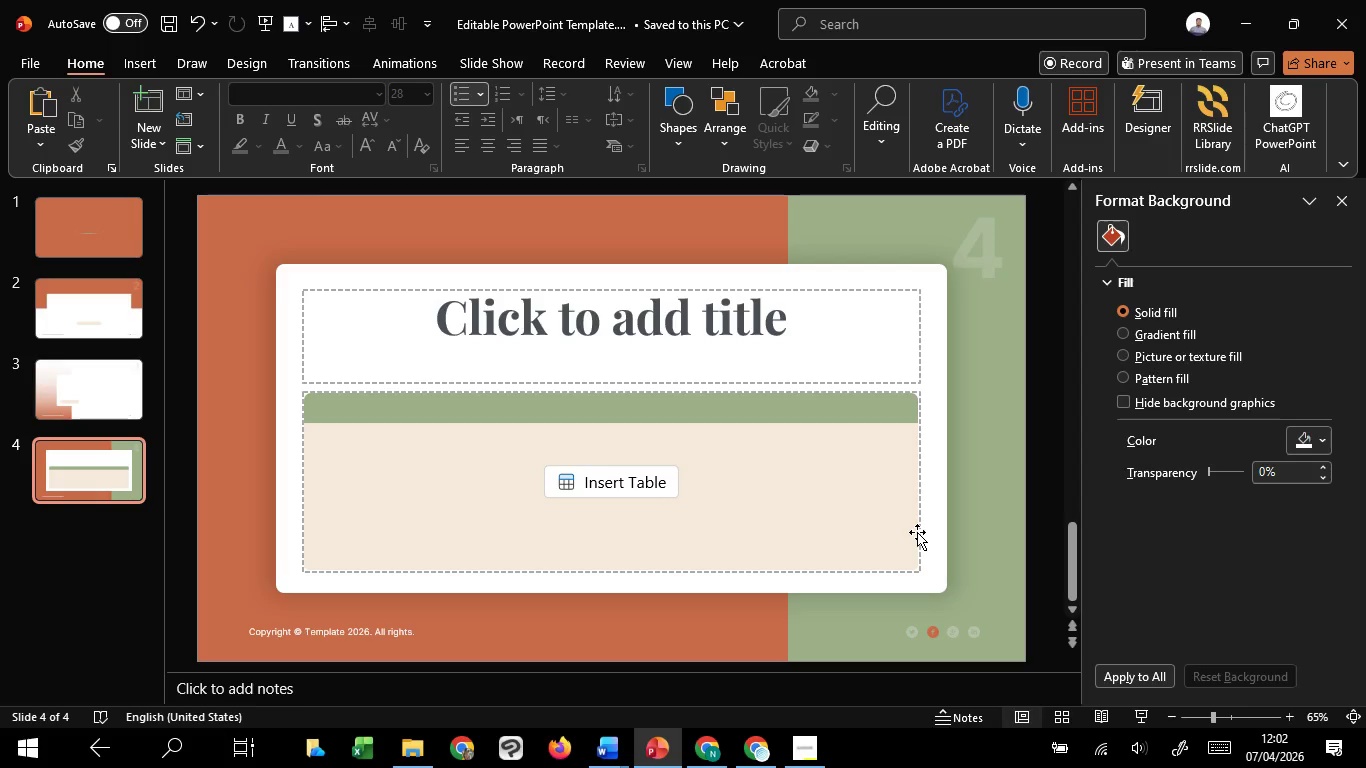 
left_click([917, 532])
 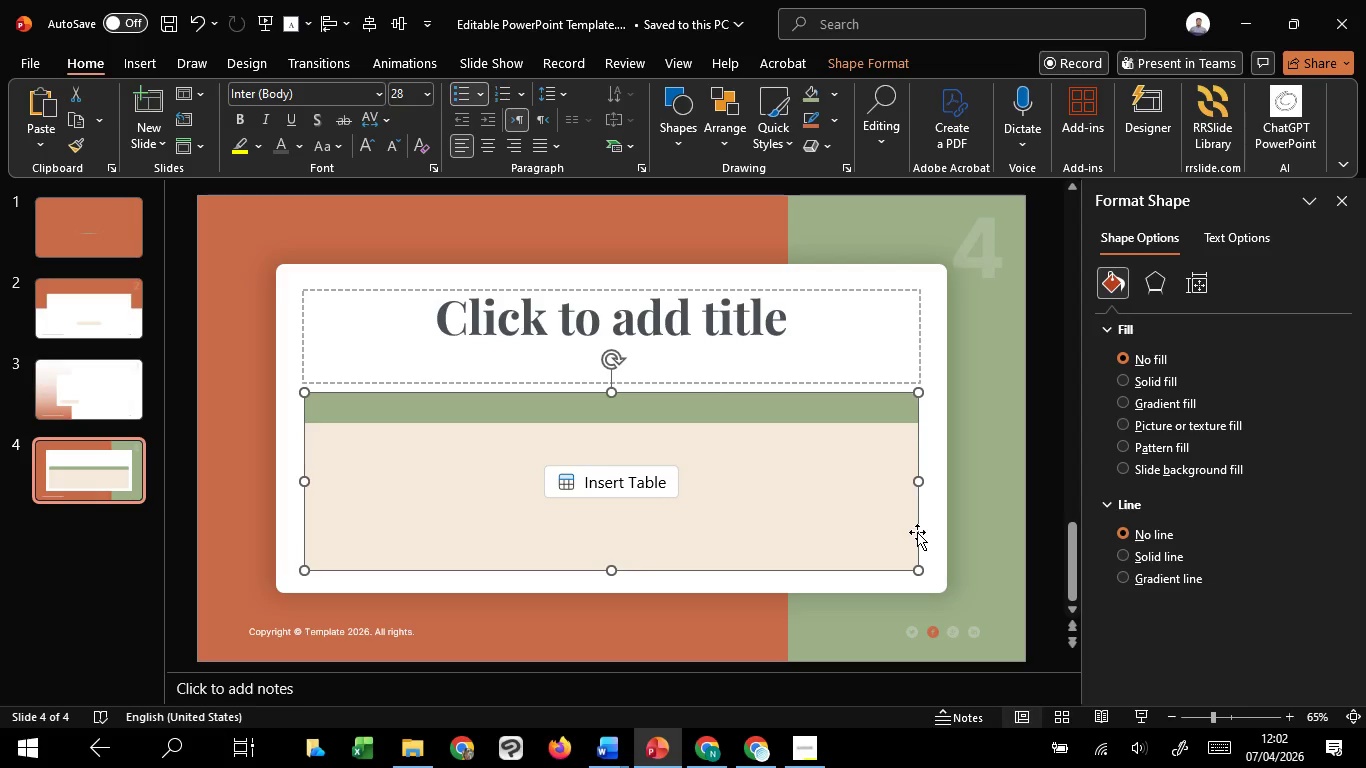 
key(Delete)
 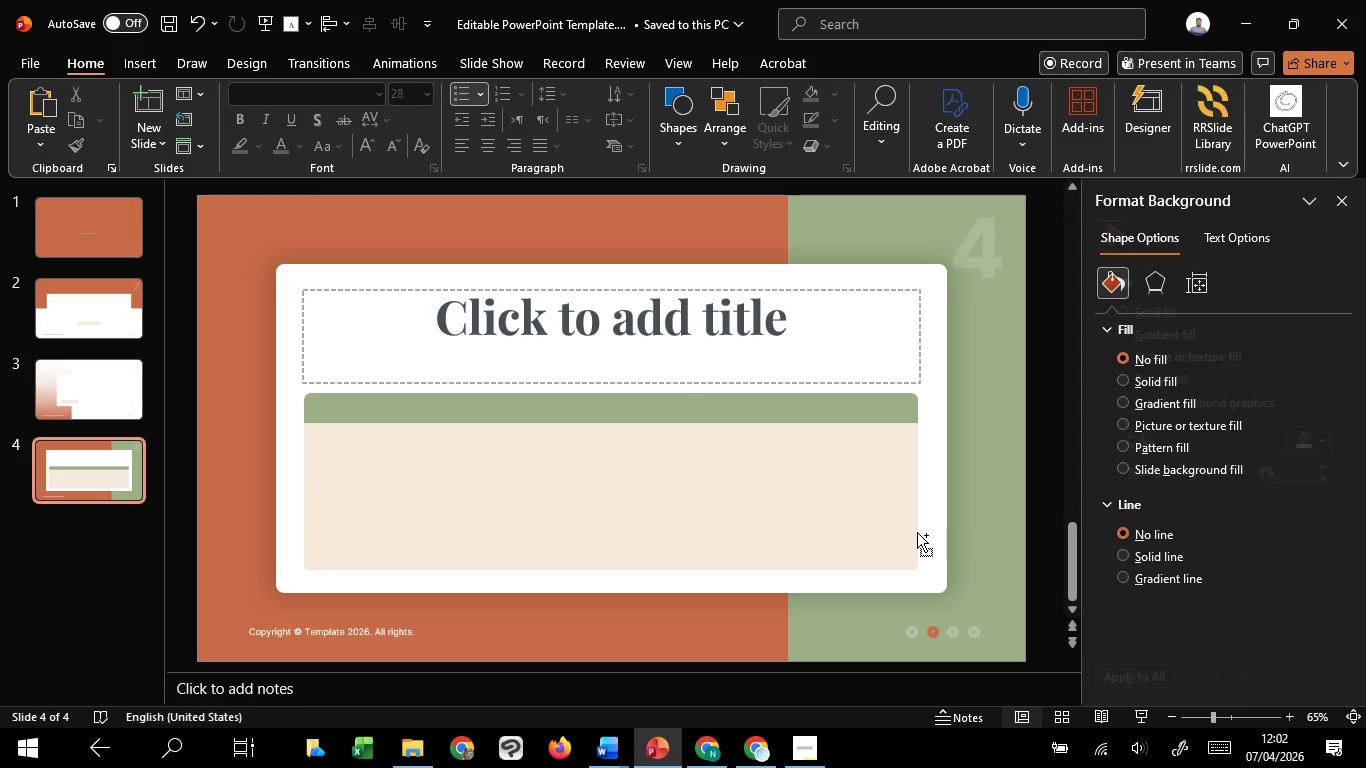 
key(Control+Z)
 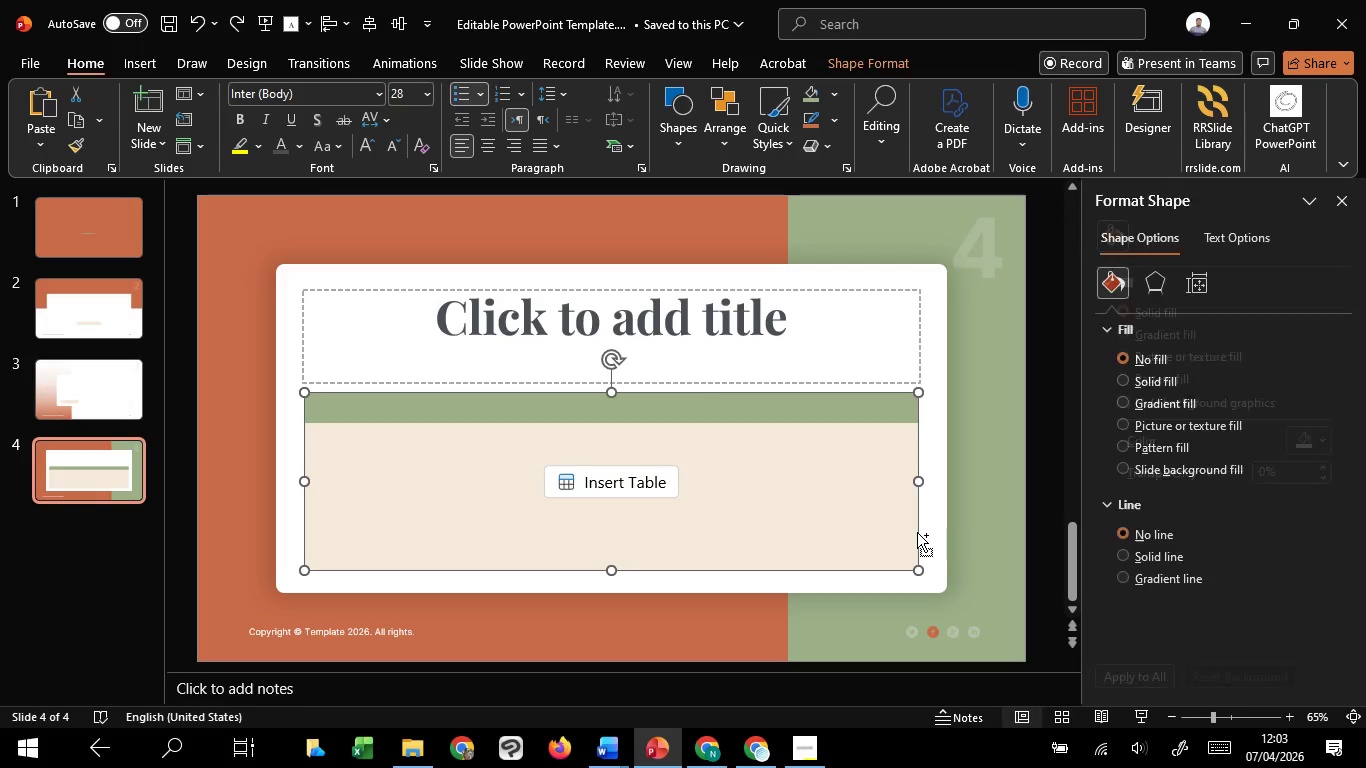 
key(Control+Z)
 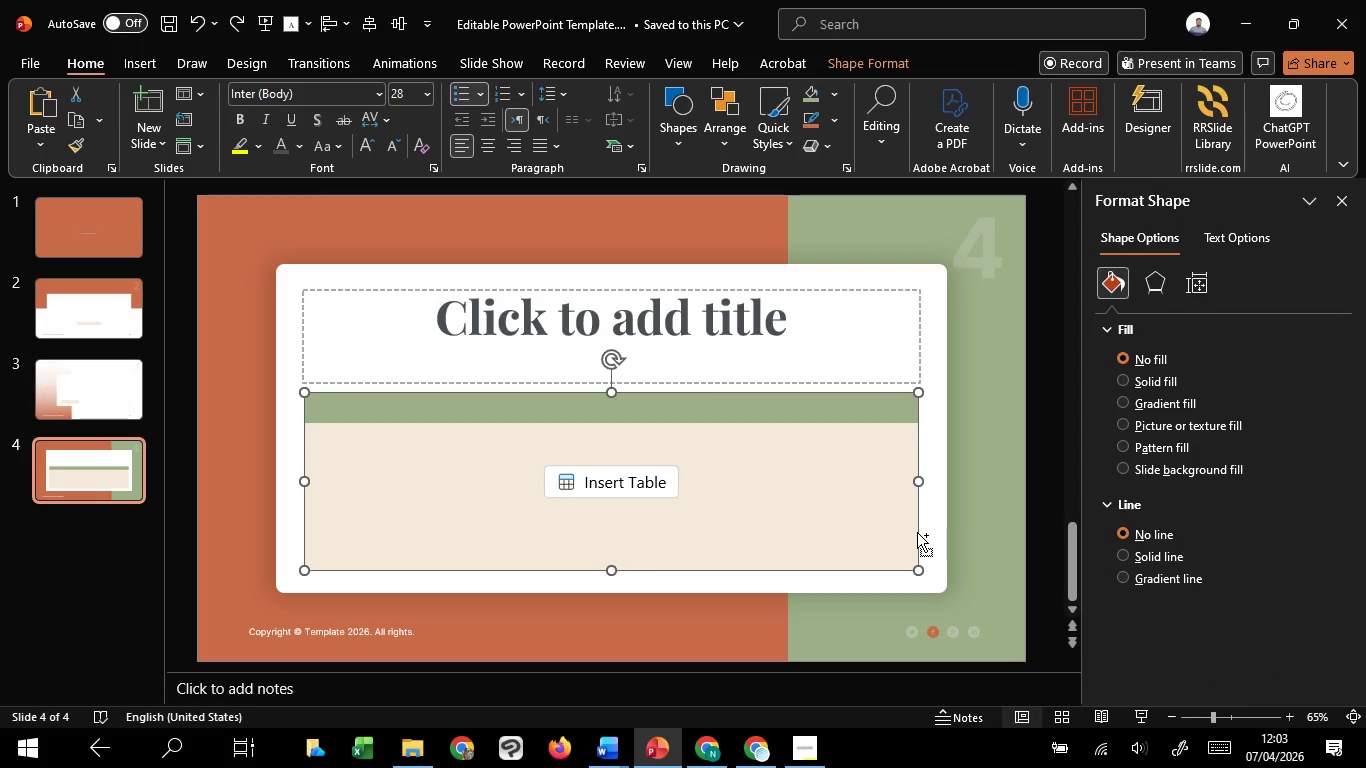 
key(Control+Z)
 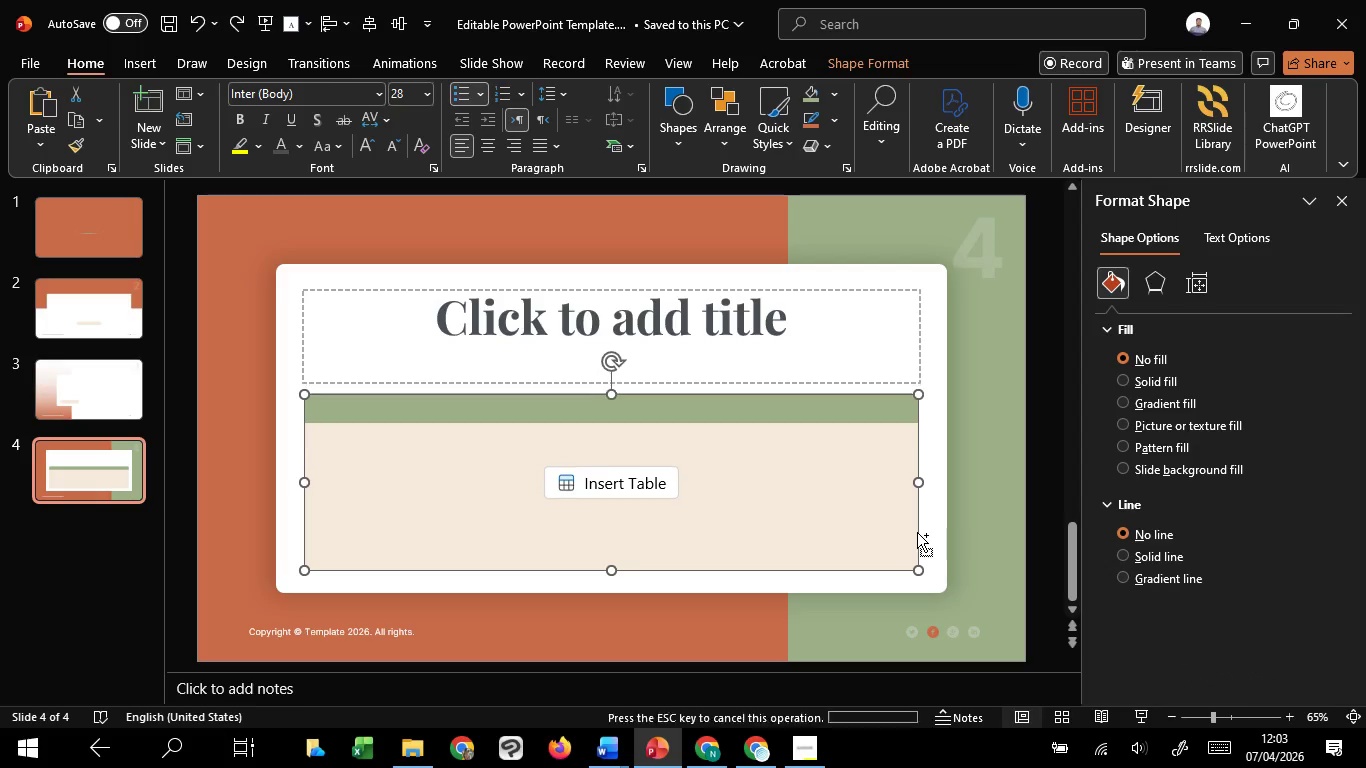 
key(Control+Z)
 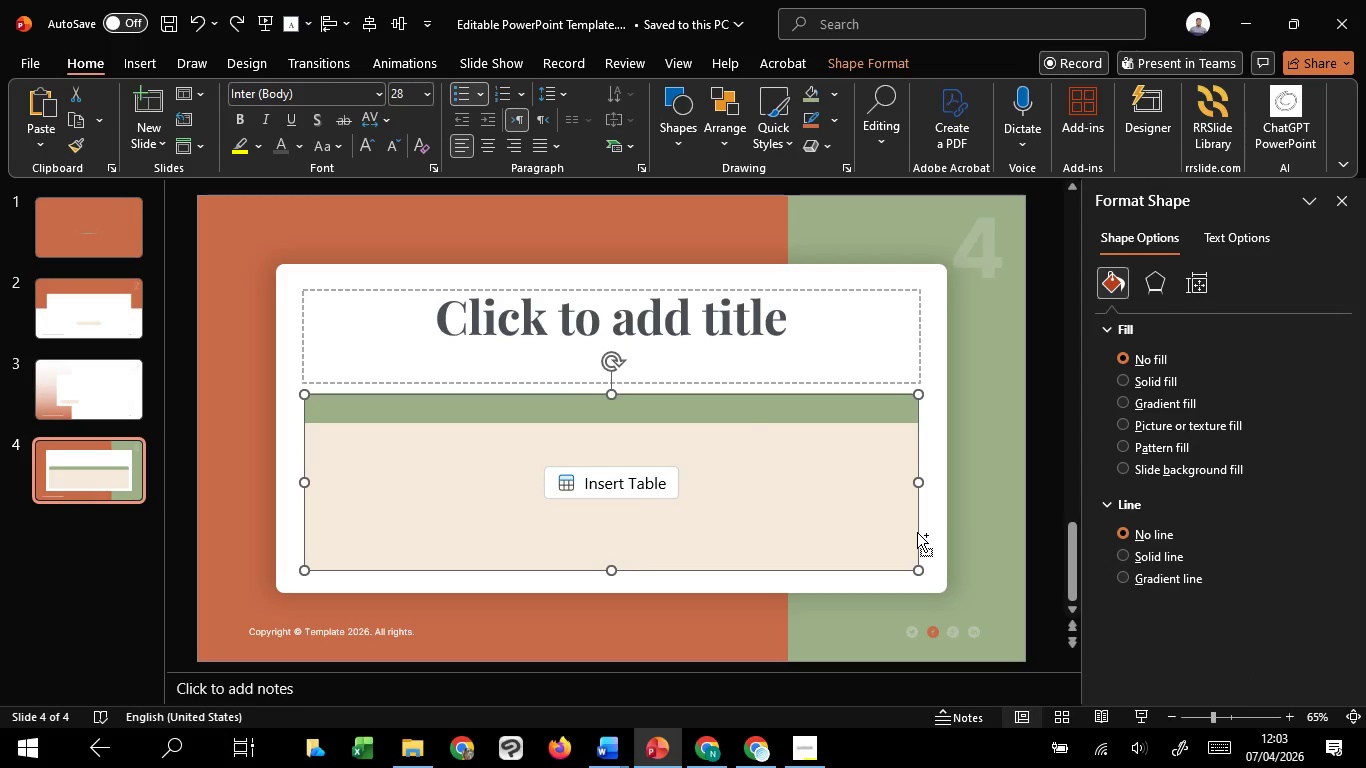 
key(Control+Z)
 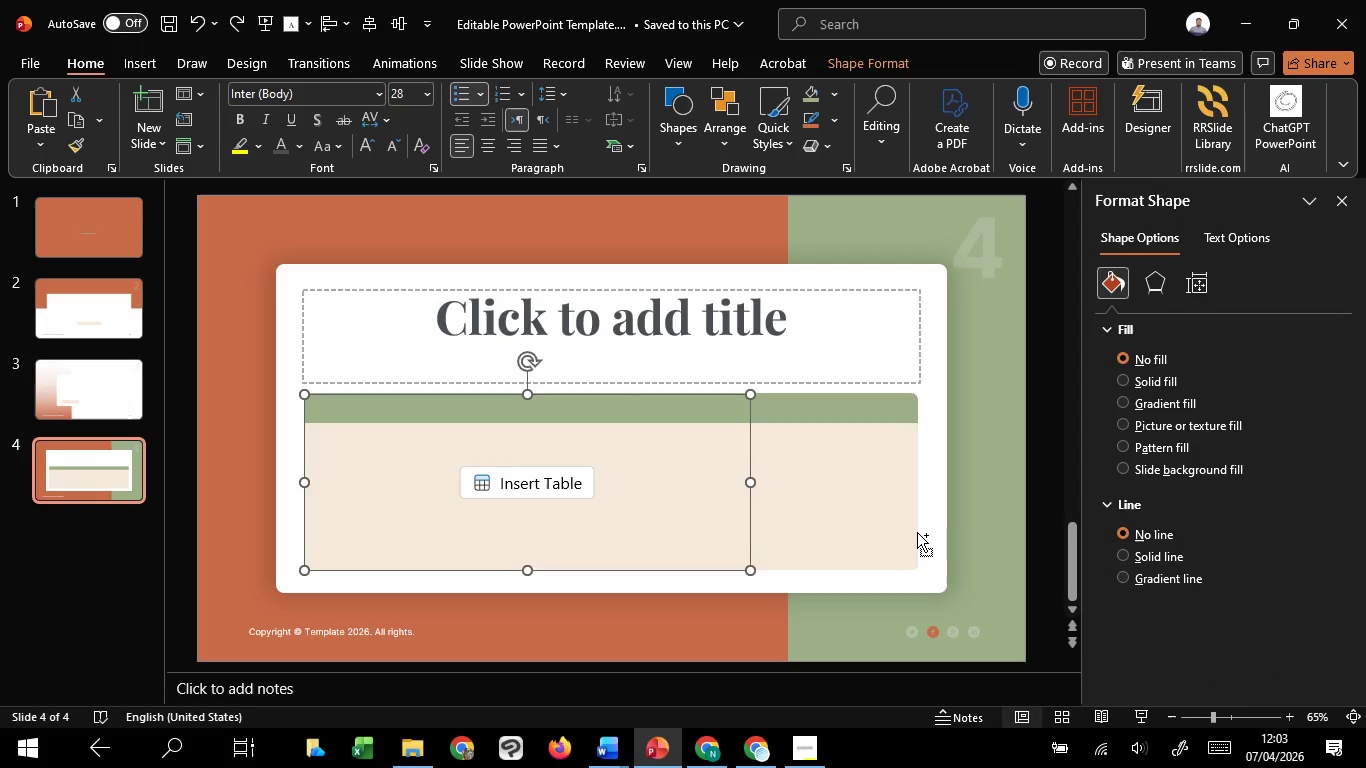 
key(Control+Z)
 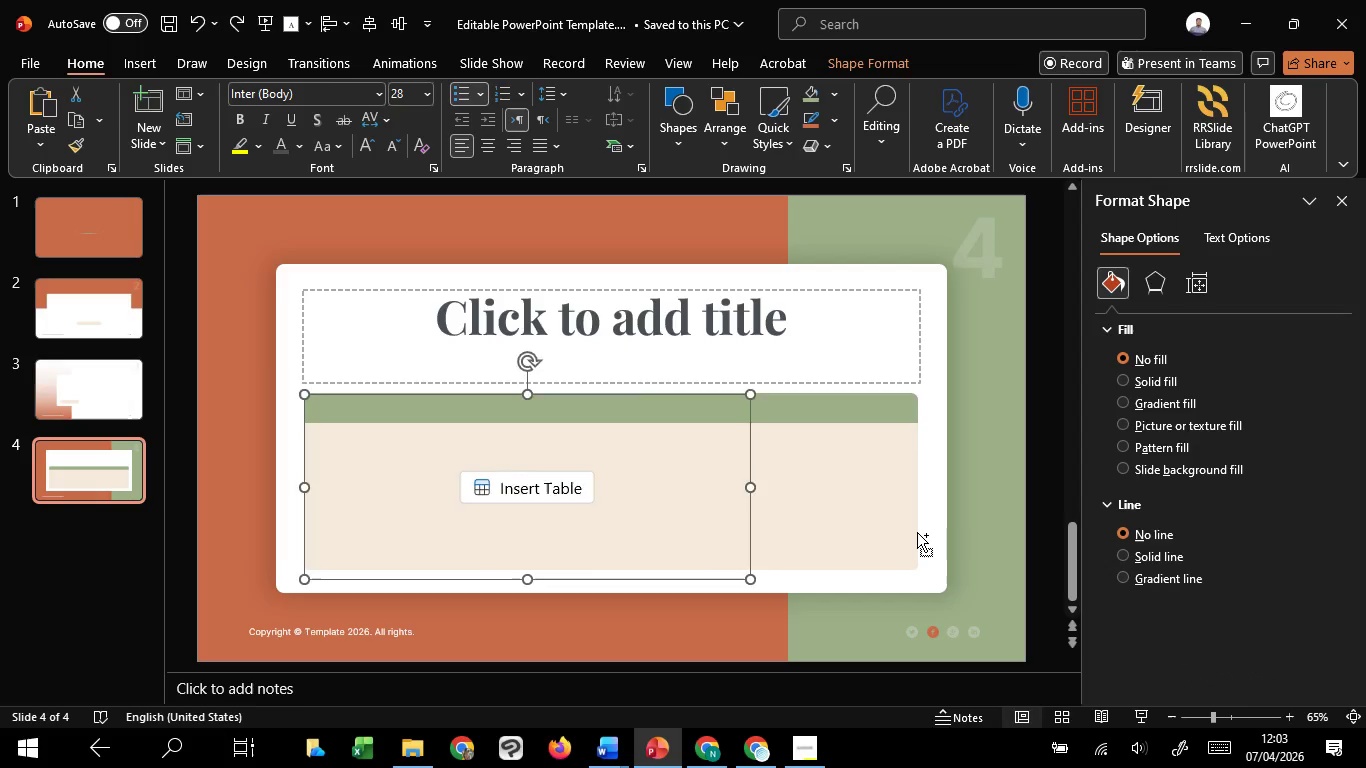 
key(Control+Z)
 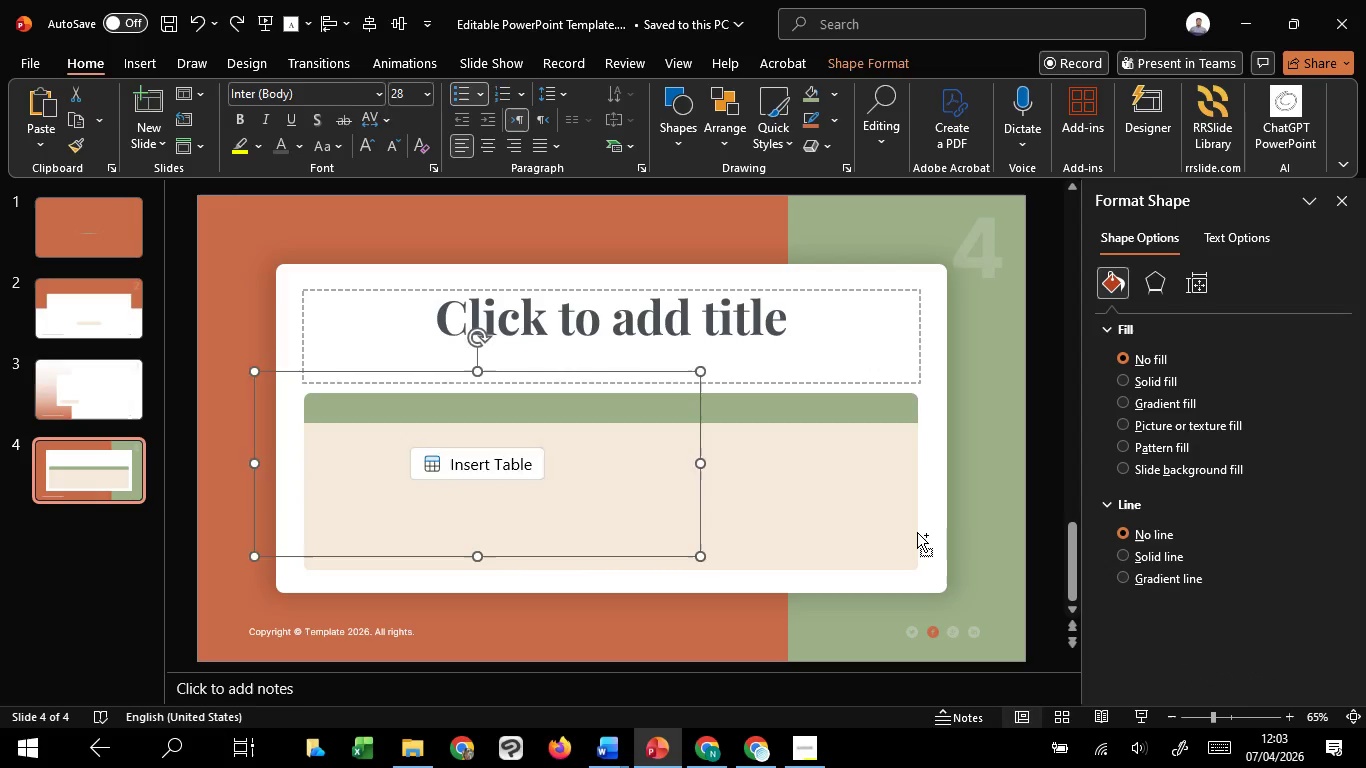 
key(Control+Z)
 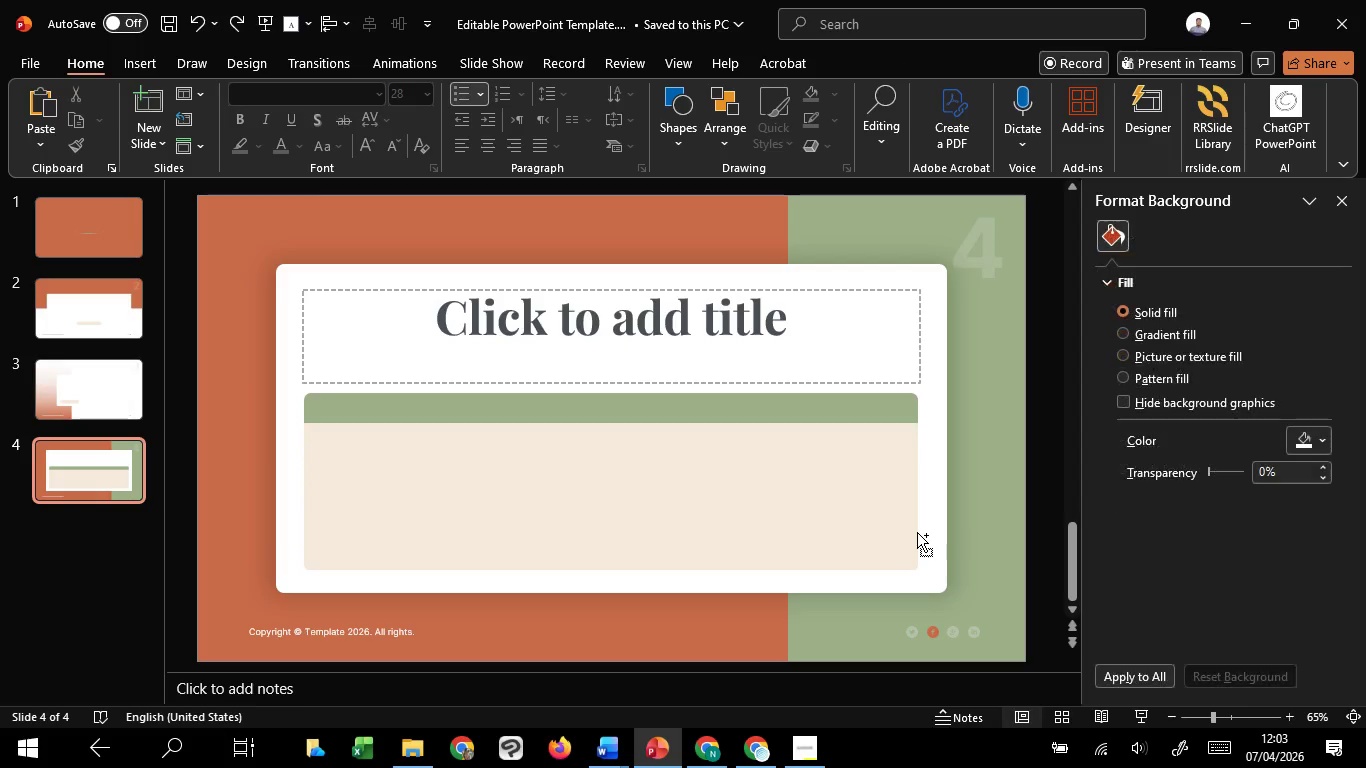 
key(Control+Z)
 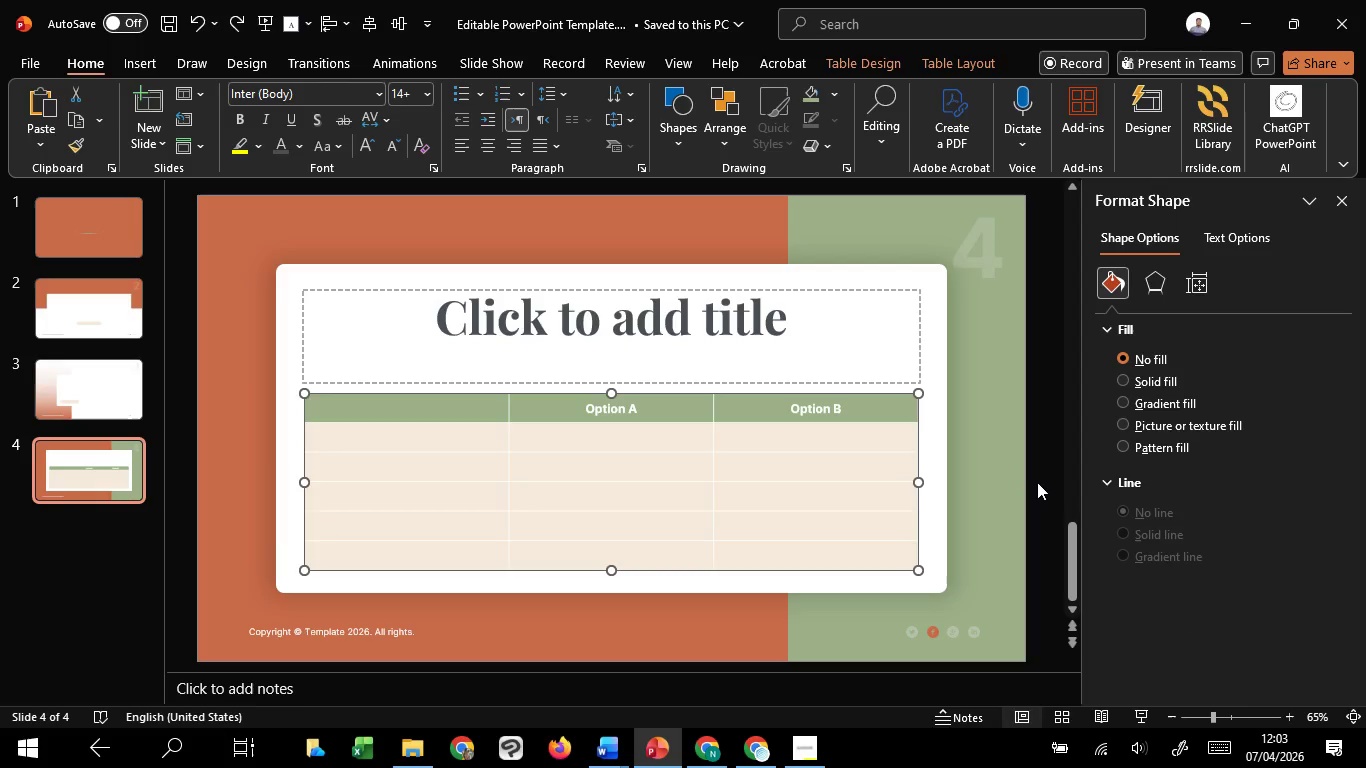 
left_click([1049, 481])
 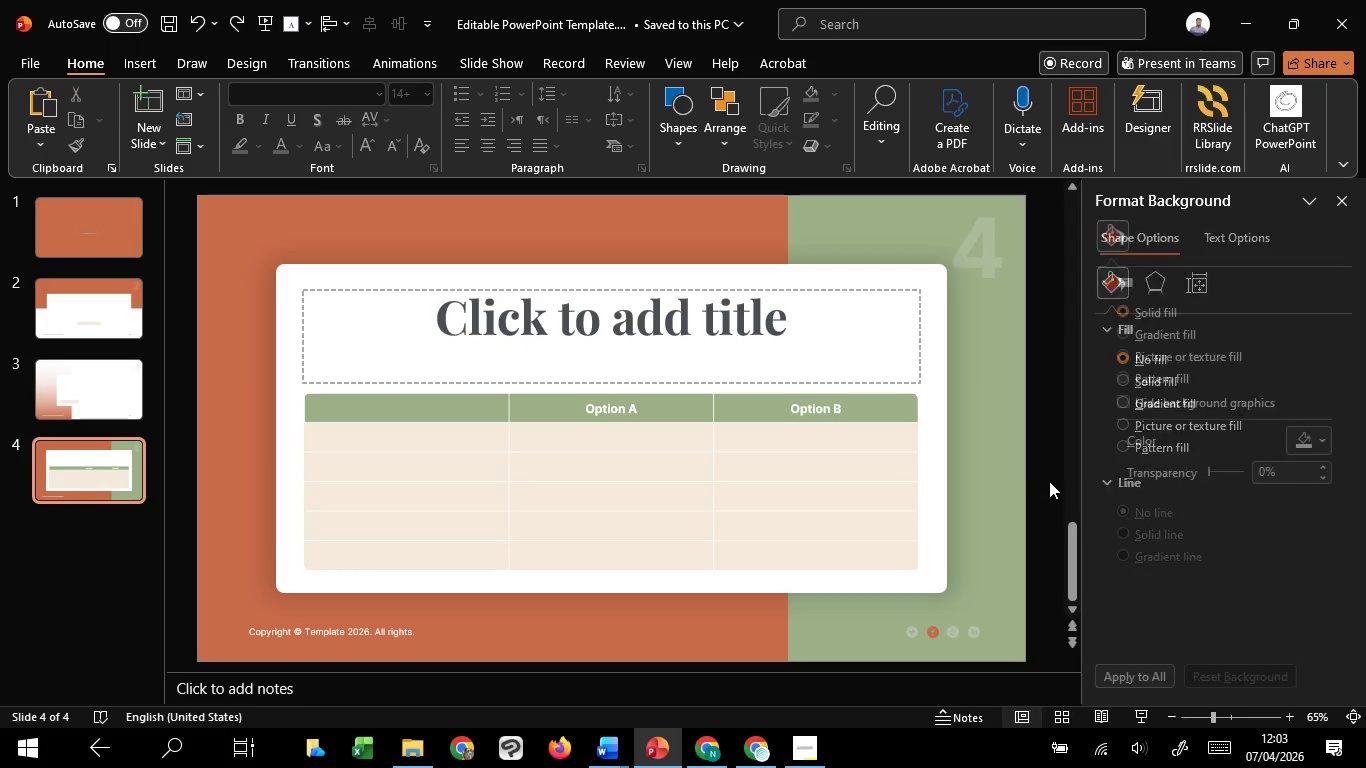 
hold_key(key=ControlLeft, duration=1.51)
scroll: coordinate [1049, 481], scroll_direction: down, amount: 1.0
 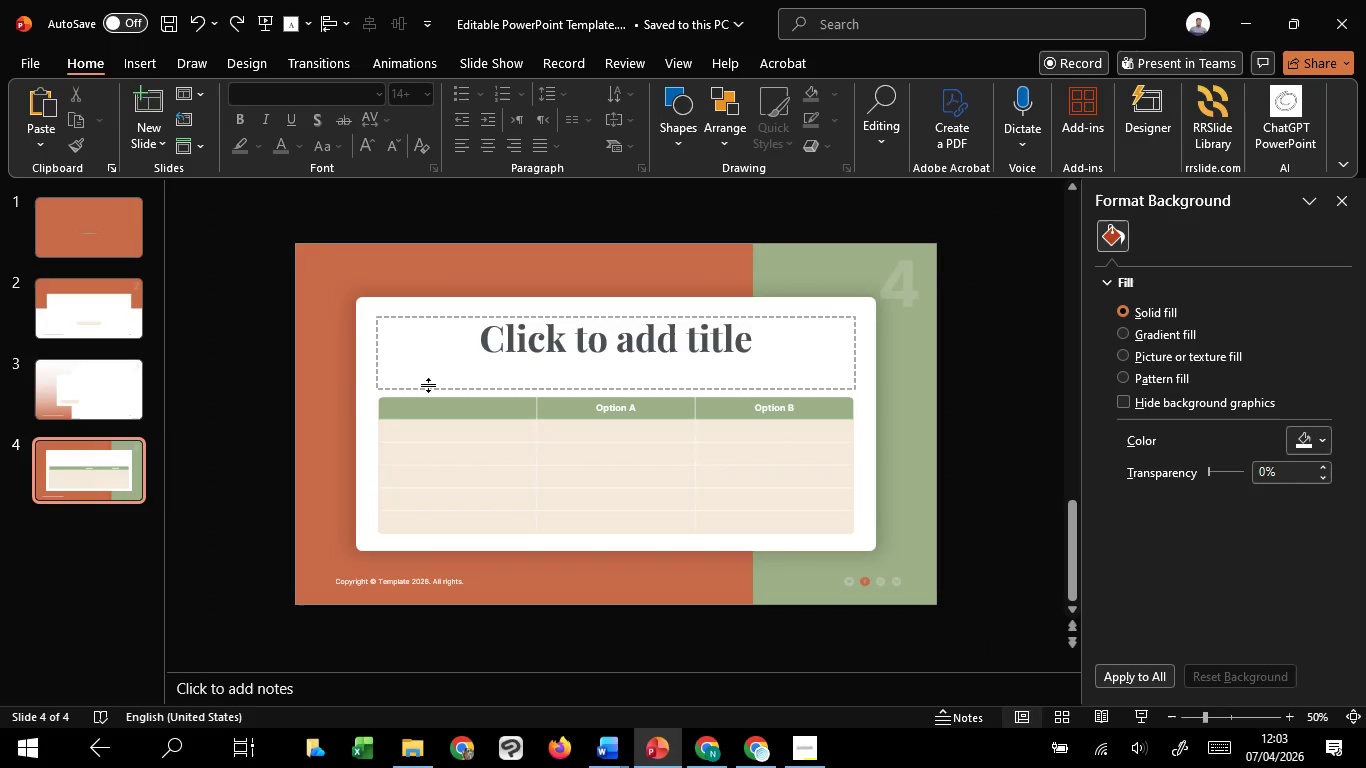 
key(Control+ControlLeft)
 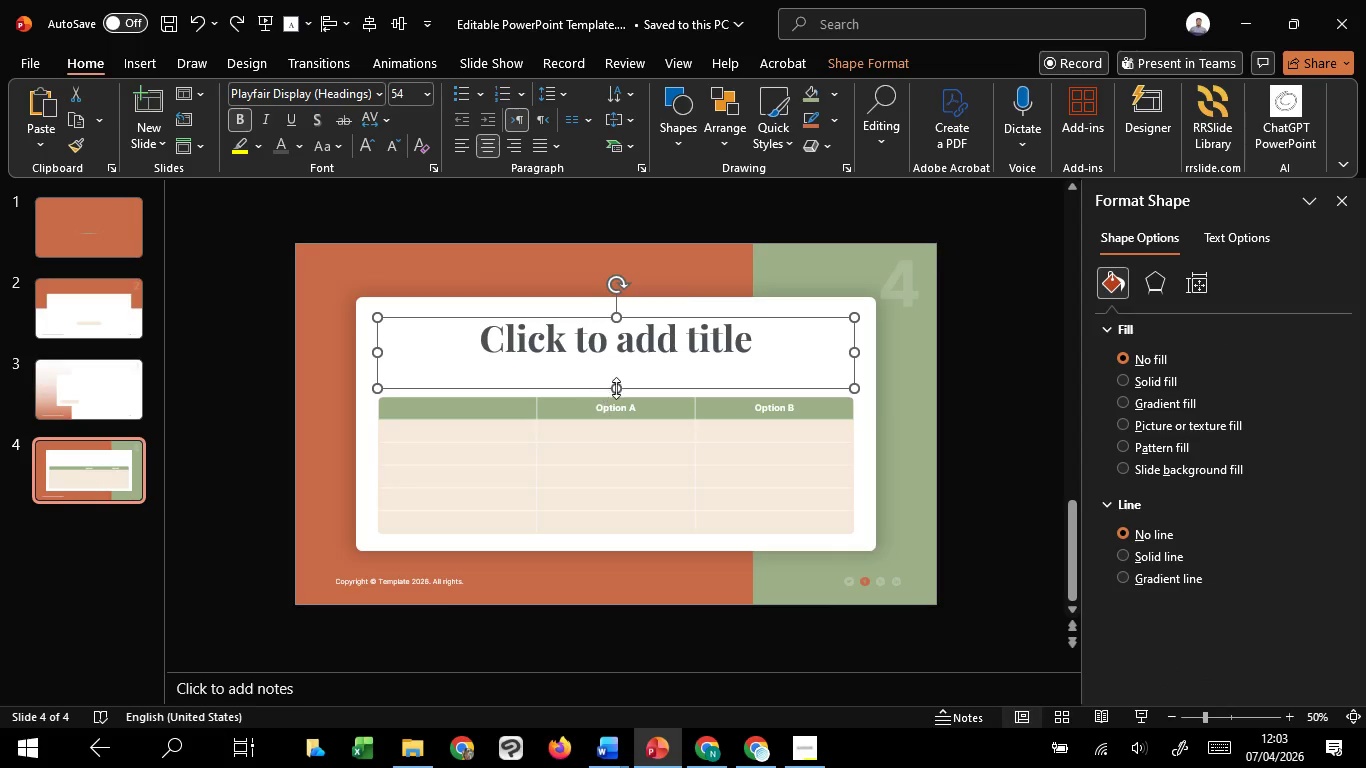 
left_click_drag(start_coordinate=[617, 388], to_coordinate=[617, 373])
 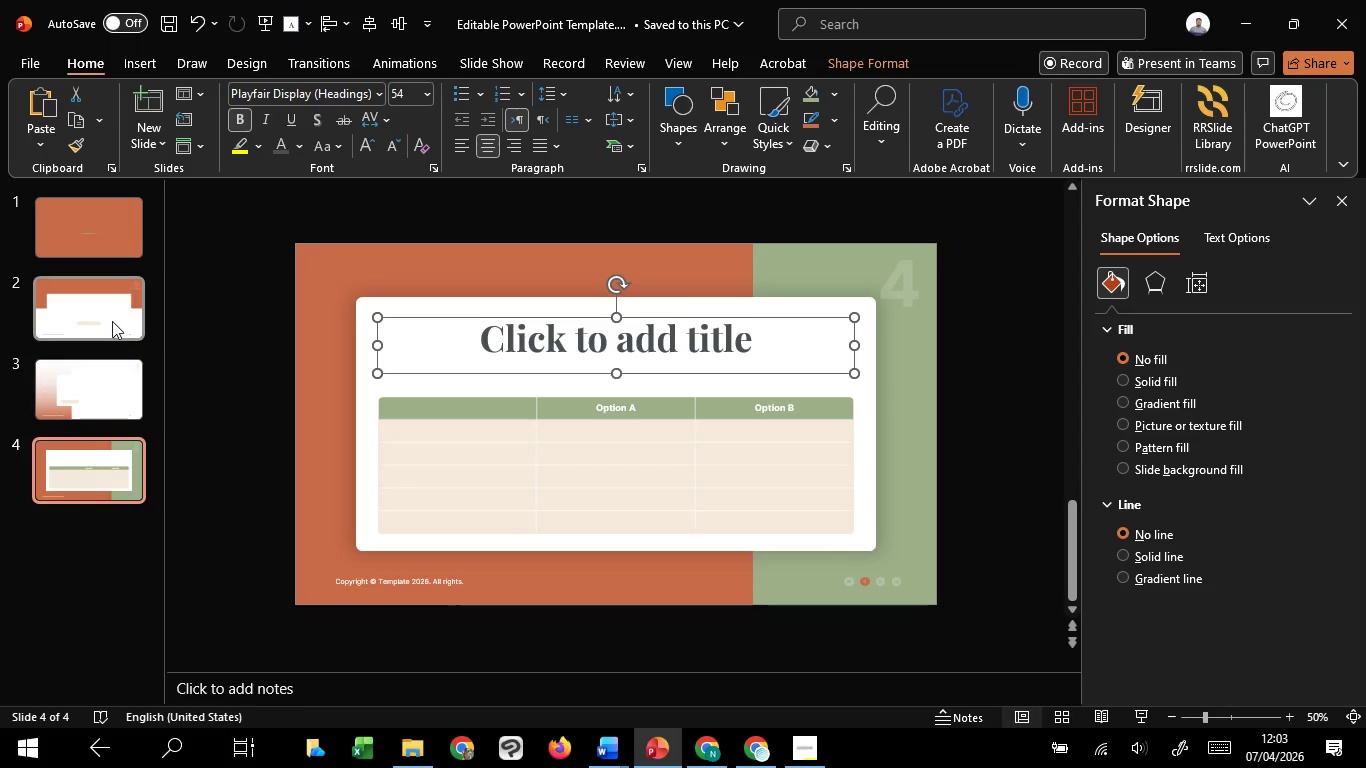 
left_click([112, 321])
 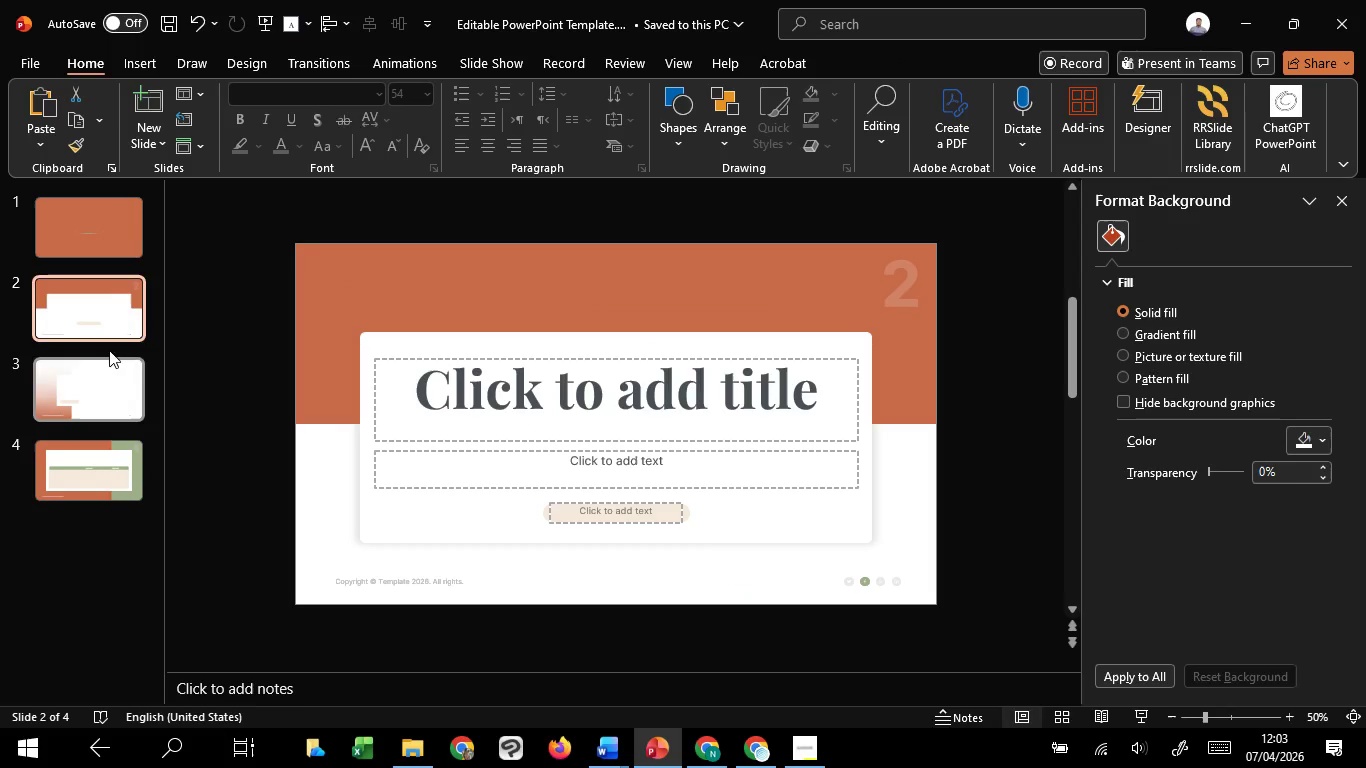 
left_click([100, 241])
 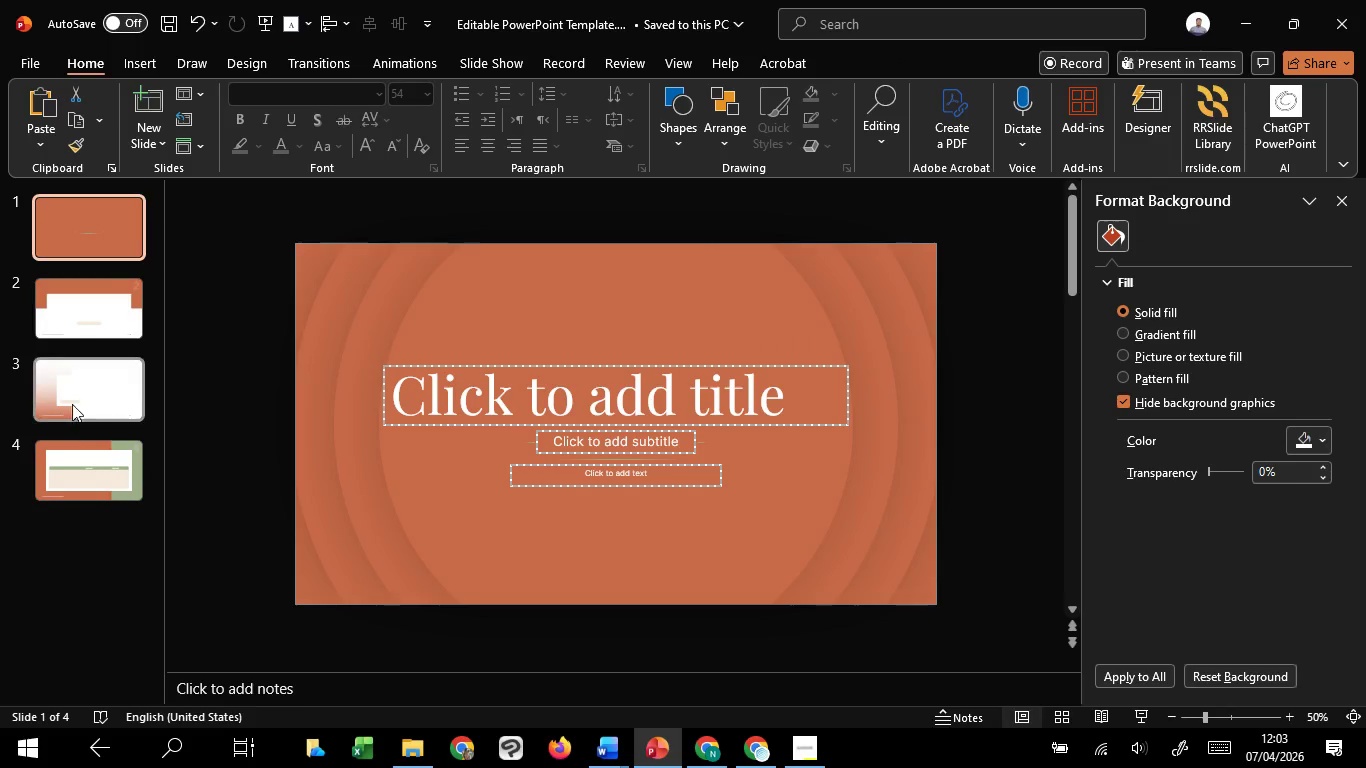 
left_click([72, 403])
 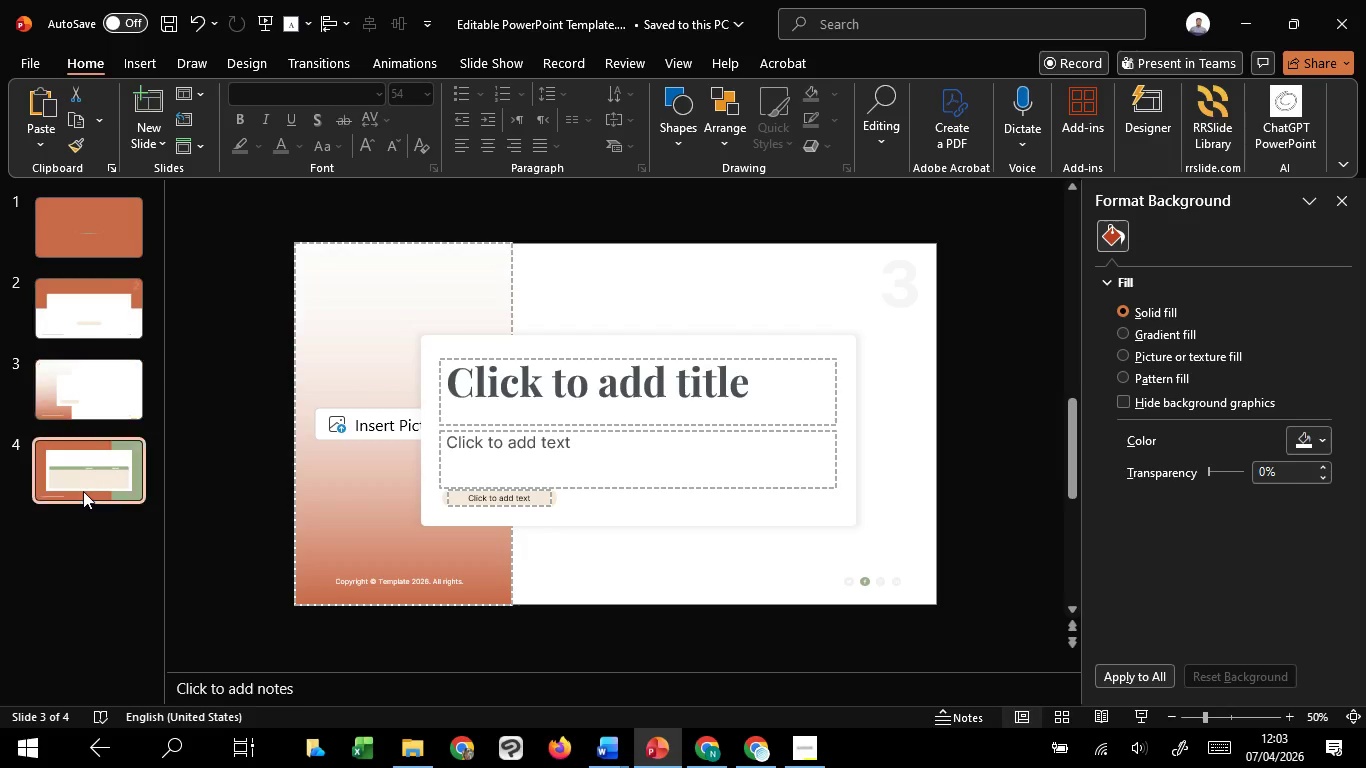 
left_click([83, 491])
 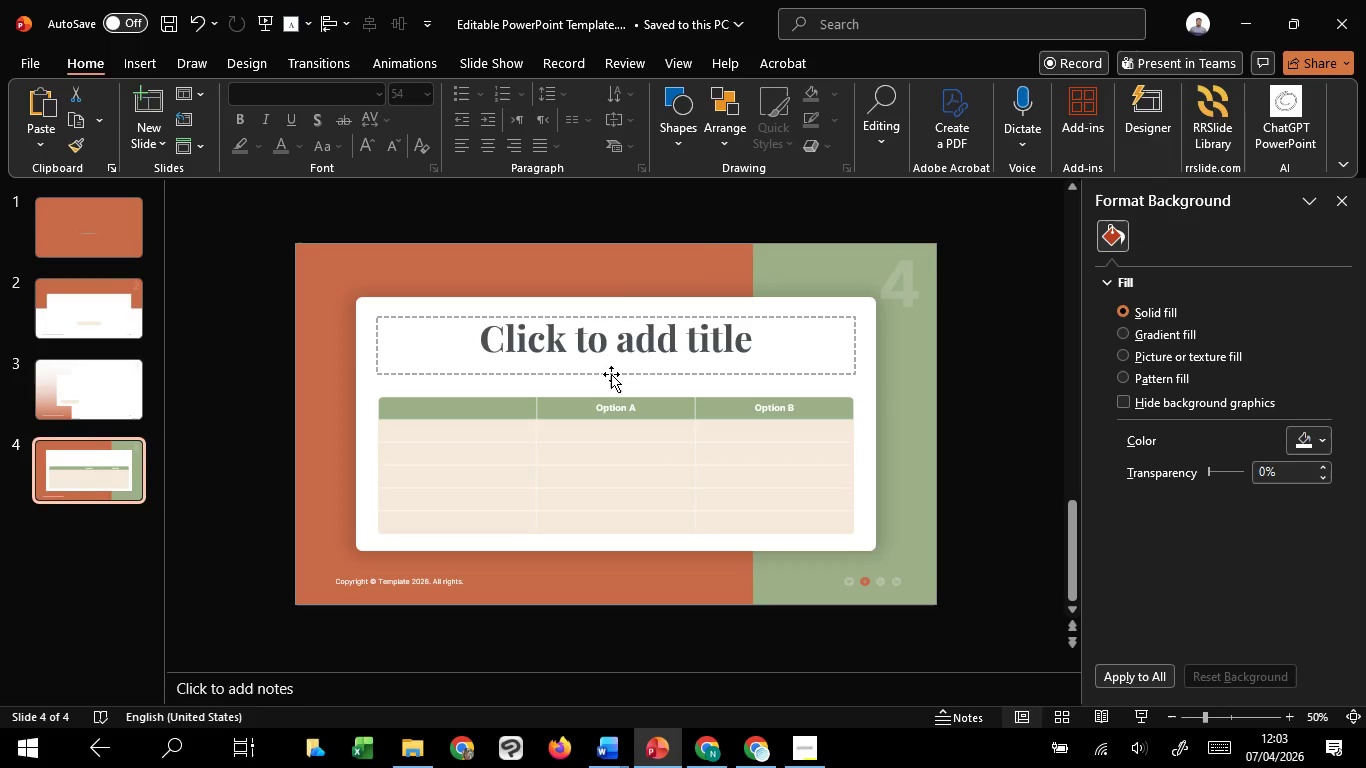 
left_click([611, 374])
 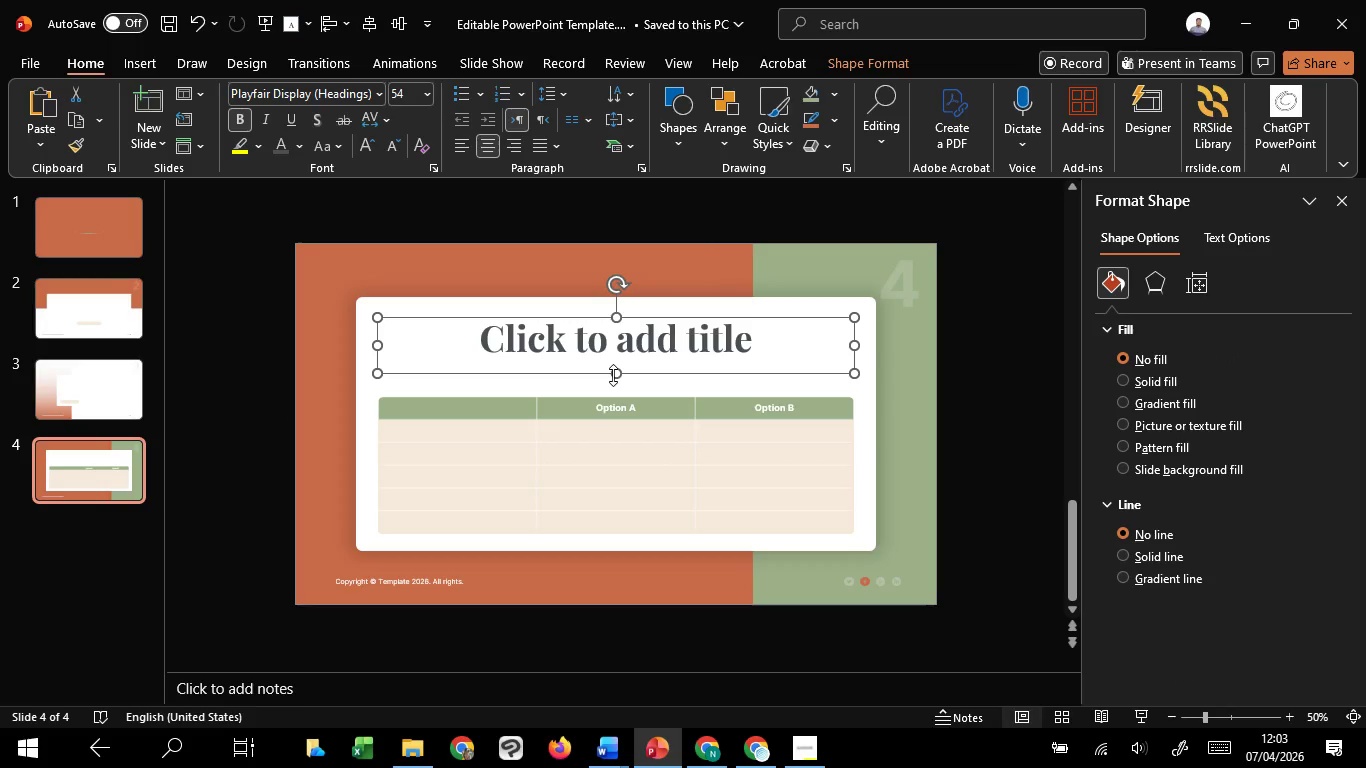 
left_click_drag(start_coordinate=[615, 375], to_coordinate=[625, 386])
 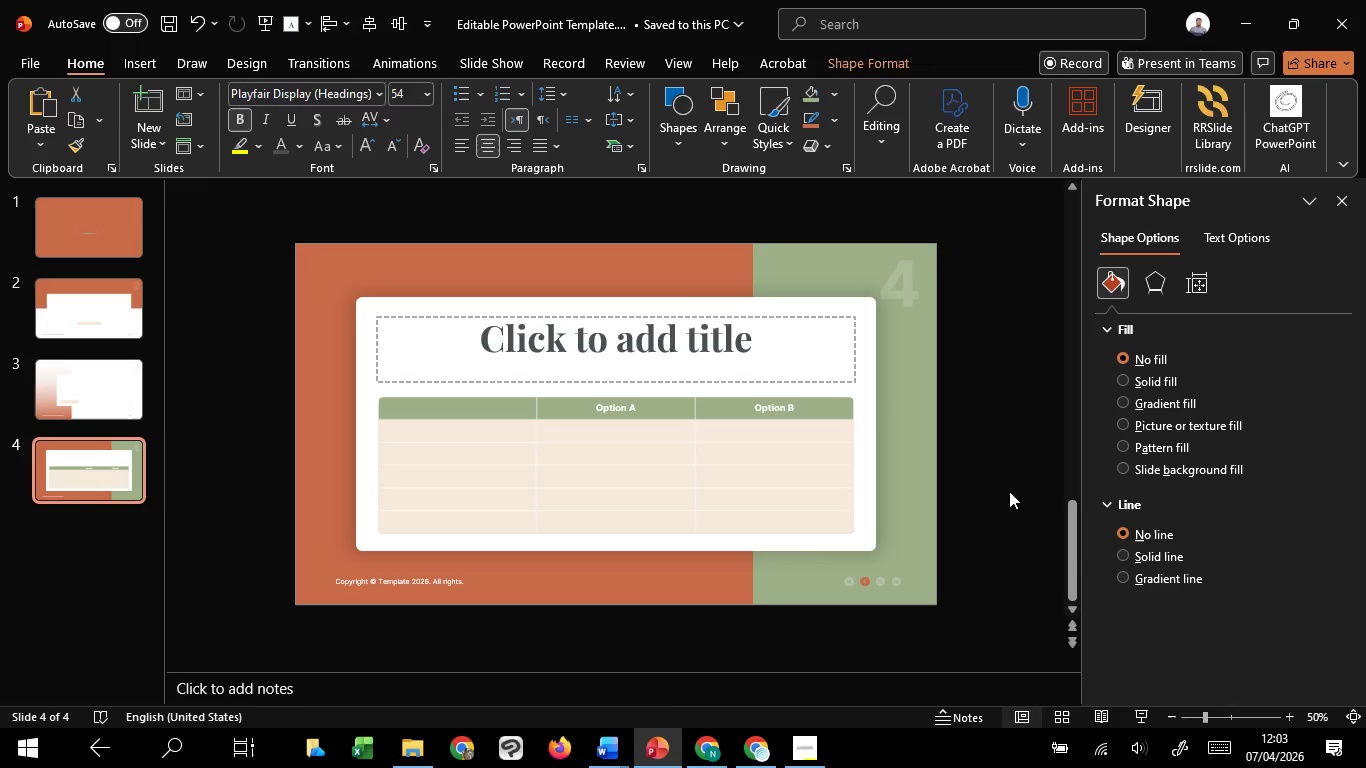 
left_click([1009, 491])
 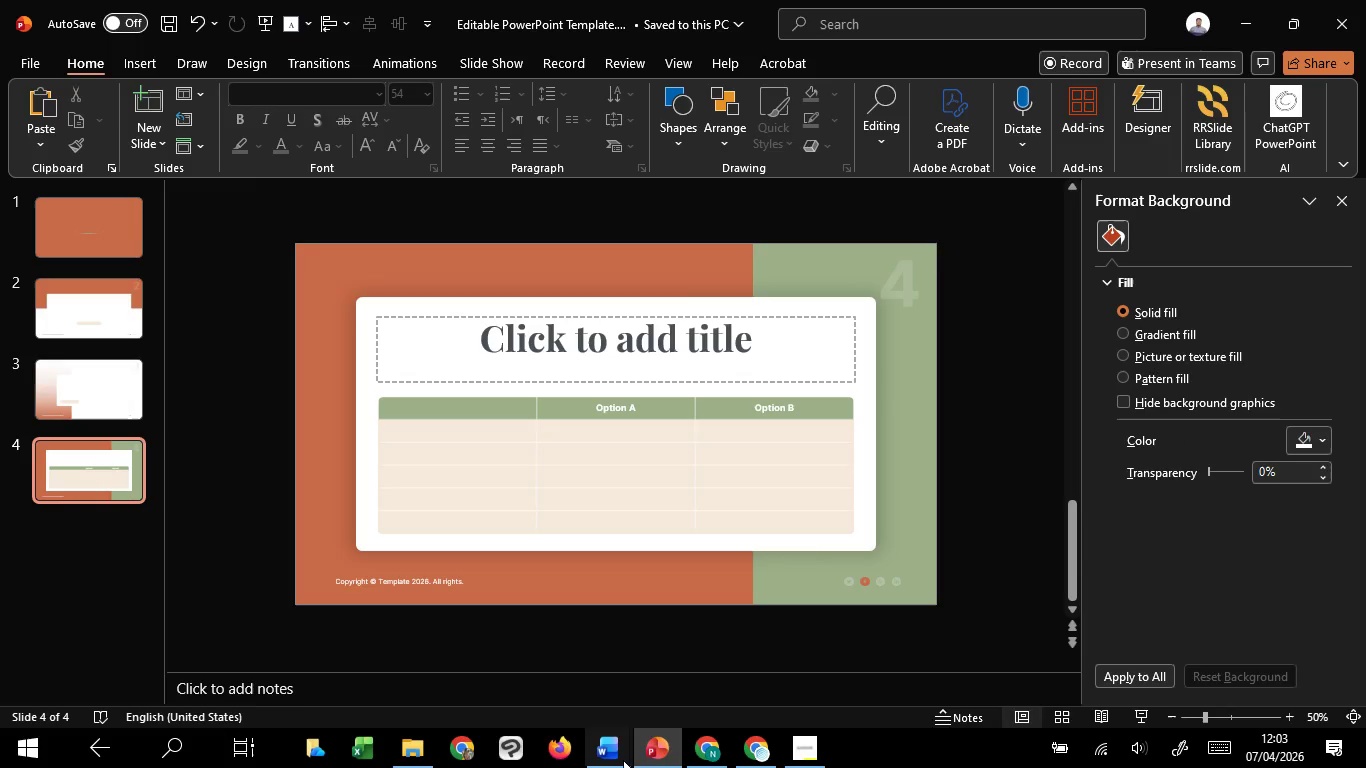 
mouse_move([605, 668])
 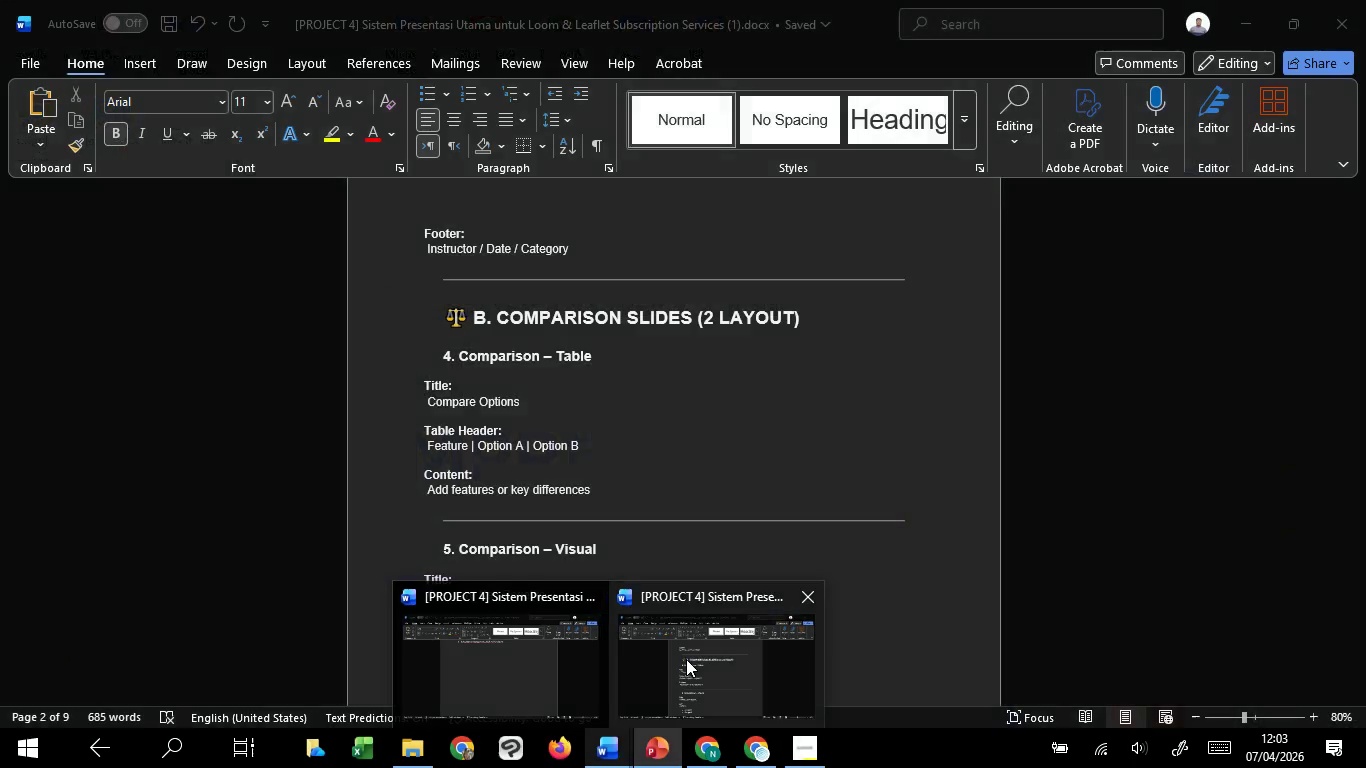 
left_click([686, 659])
 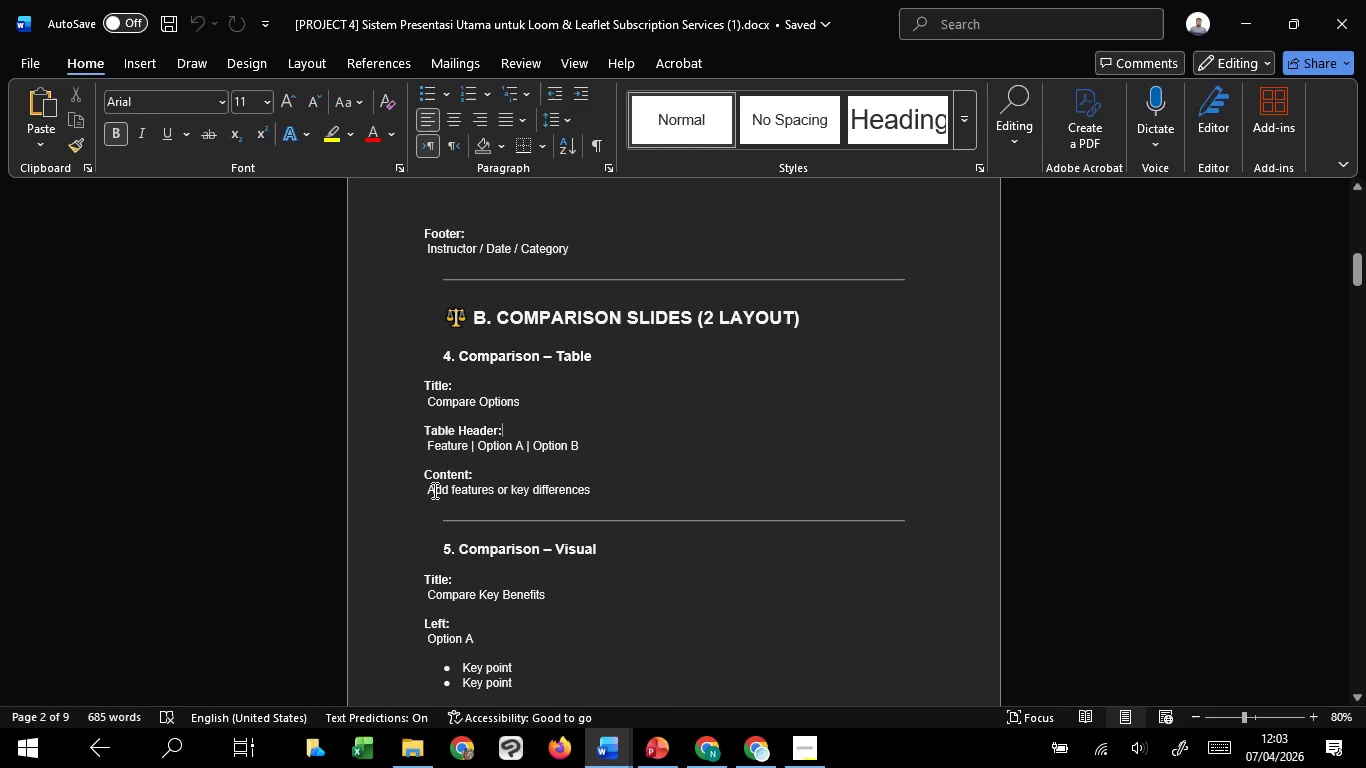 
left_click_drag(start_coordinate=[429, 489], to_coordinate=[597, 486])
 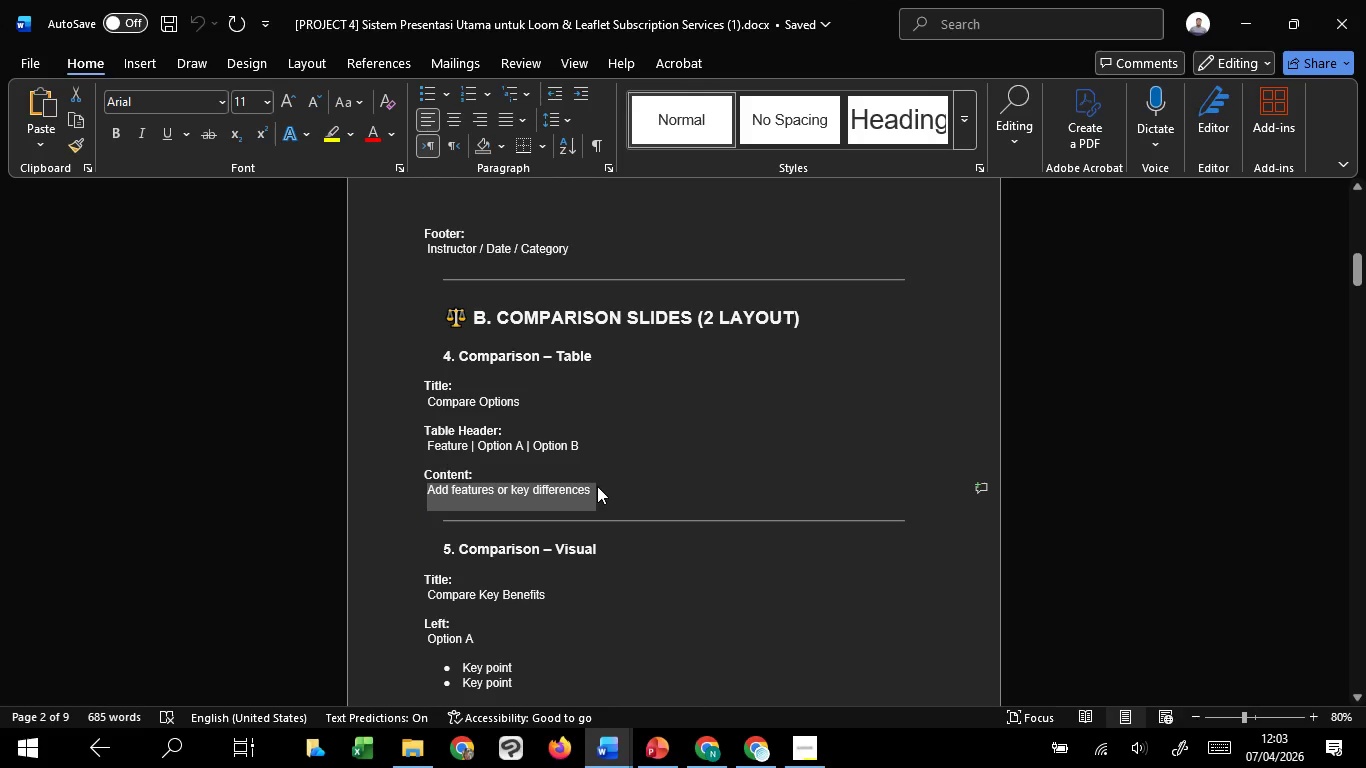 
key(Control+C)
 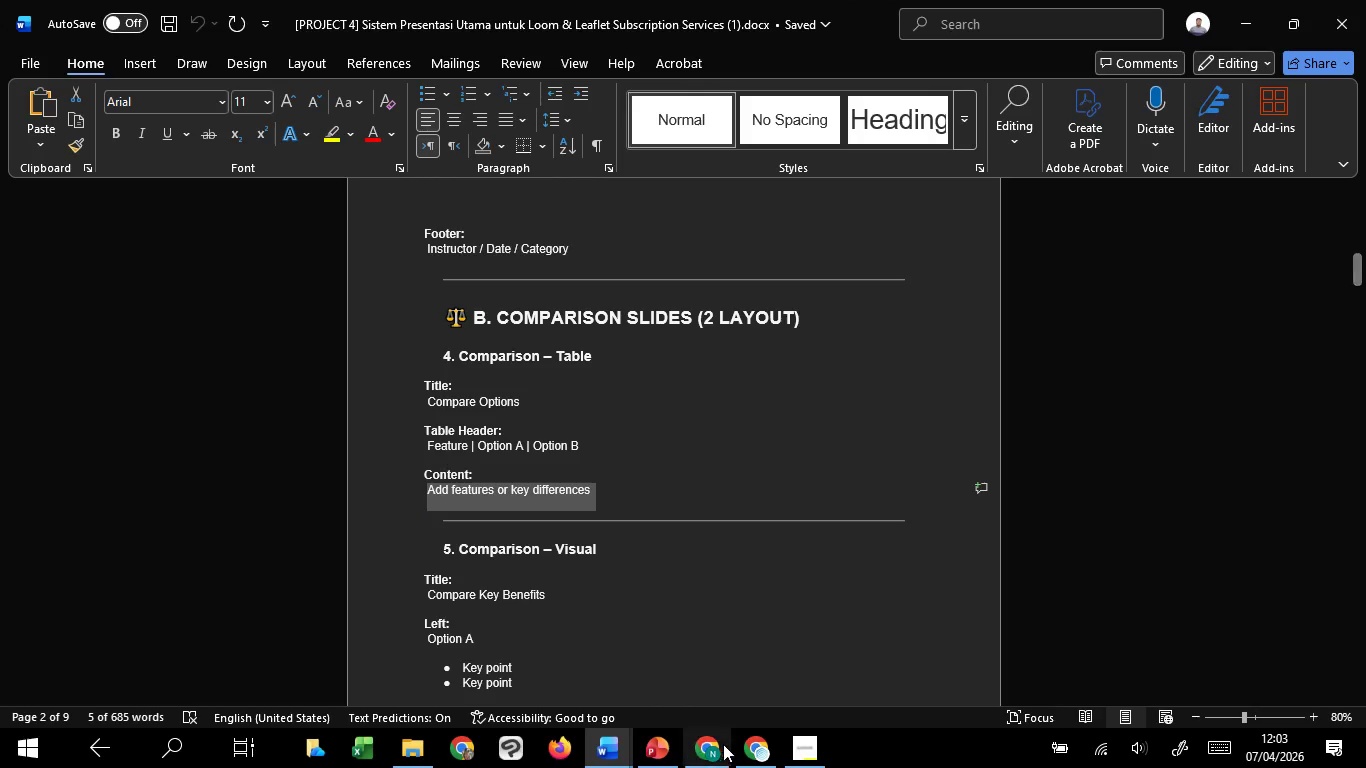 
key(Control+C)
 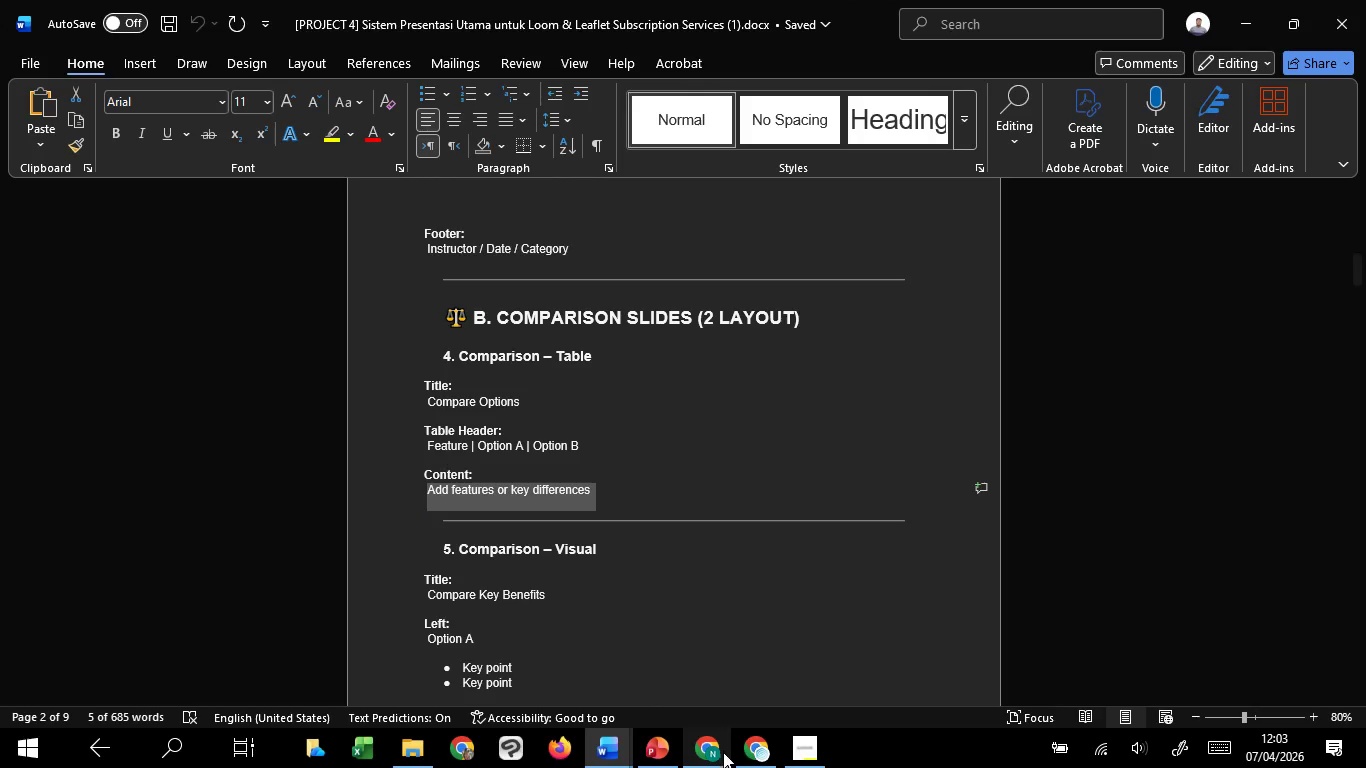 
key(Control+C)
 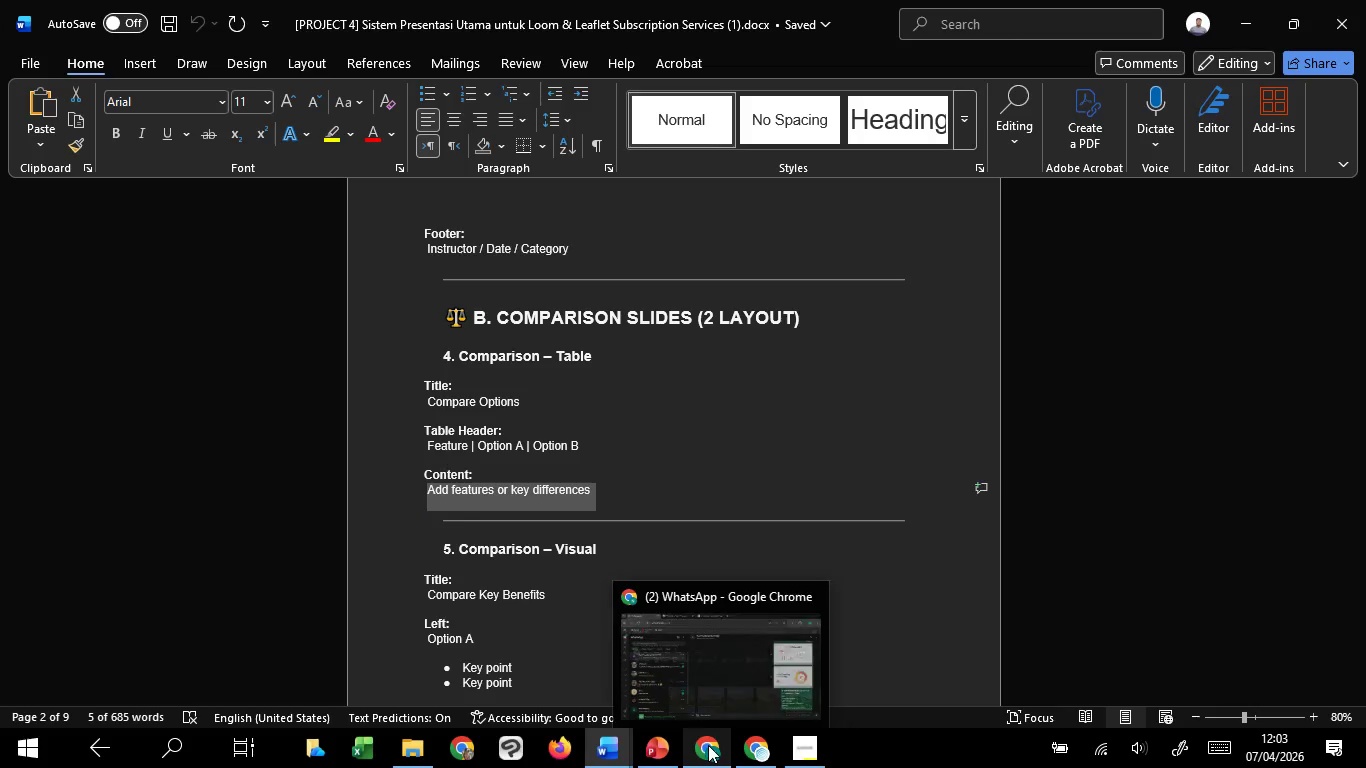 
left_click([700, 655])
 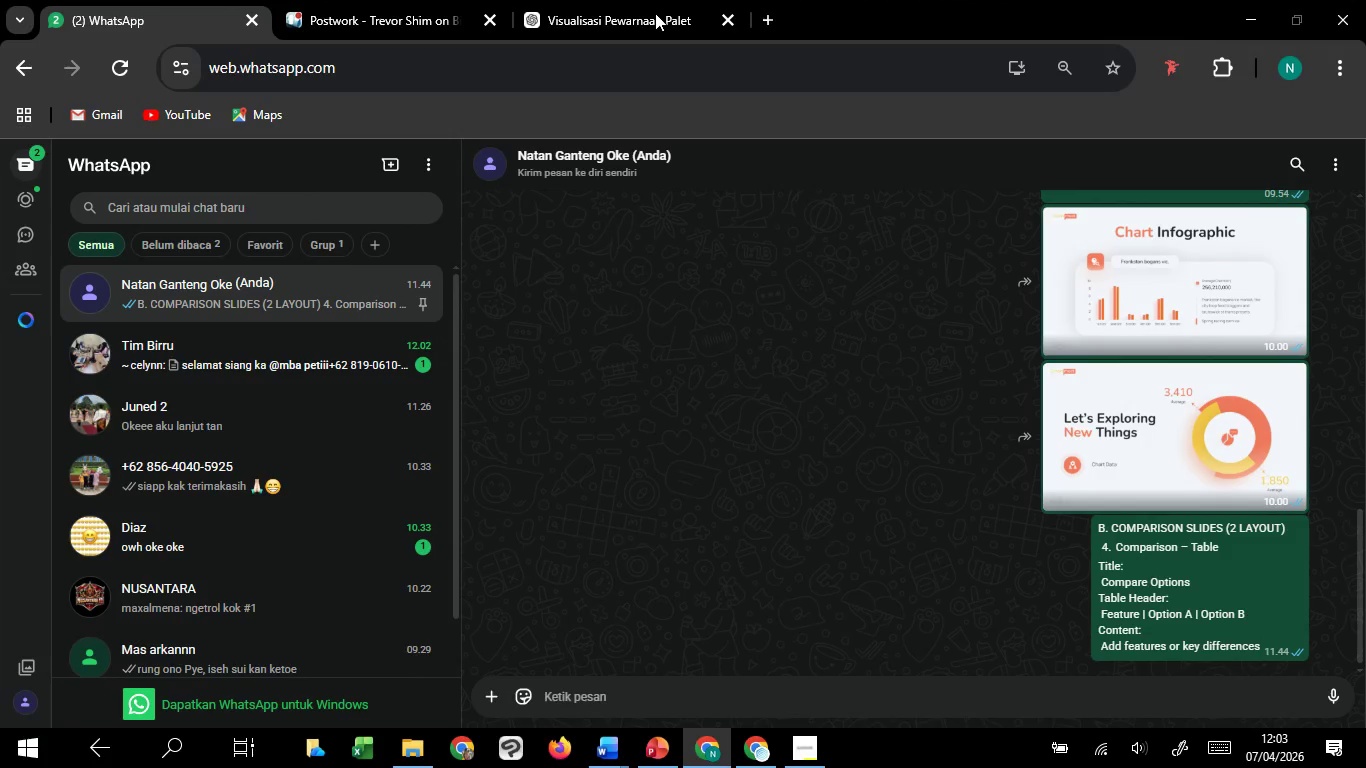 
left_click([655, 13])
 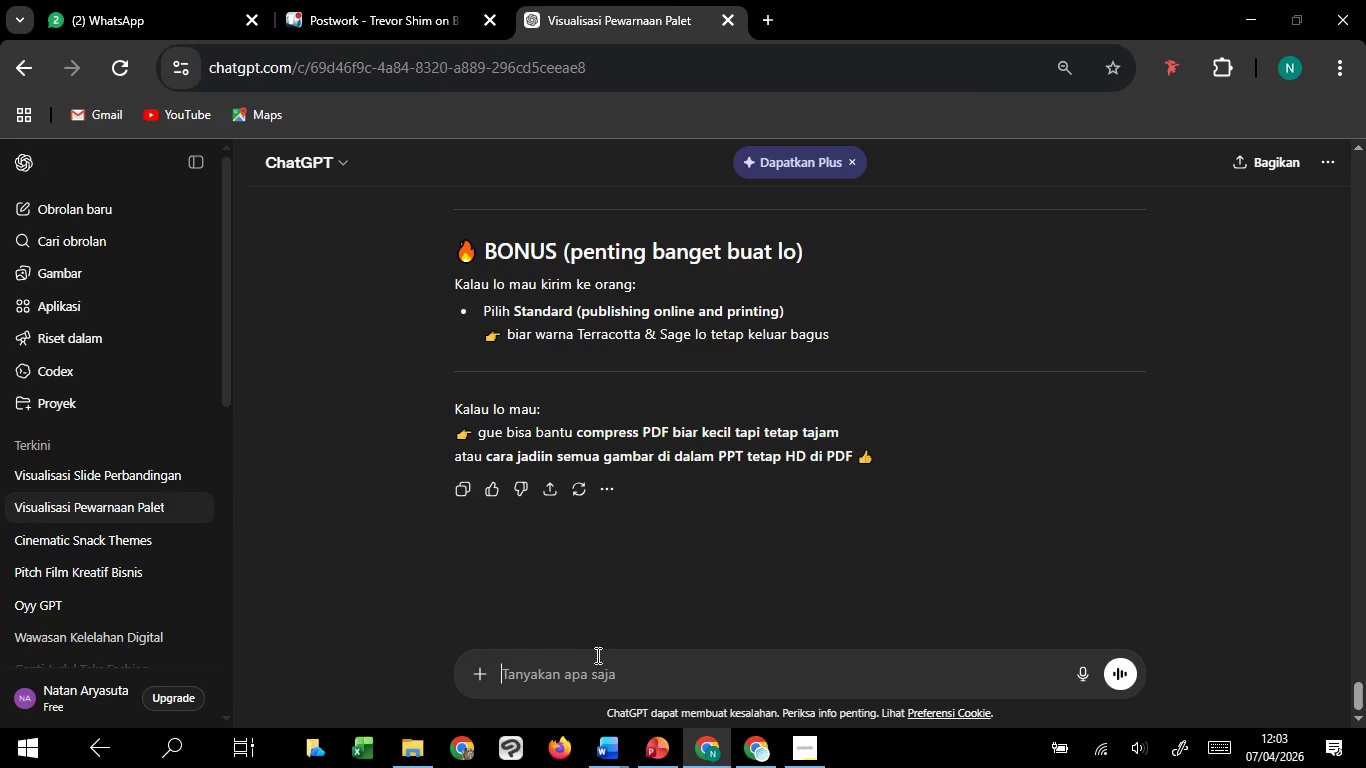 
left_click([601, 685])
 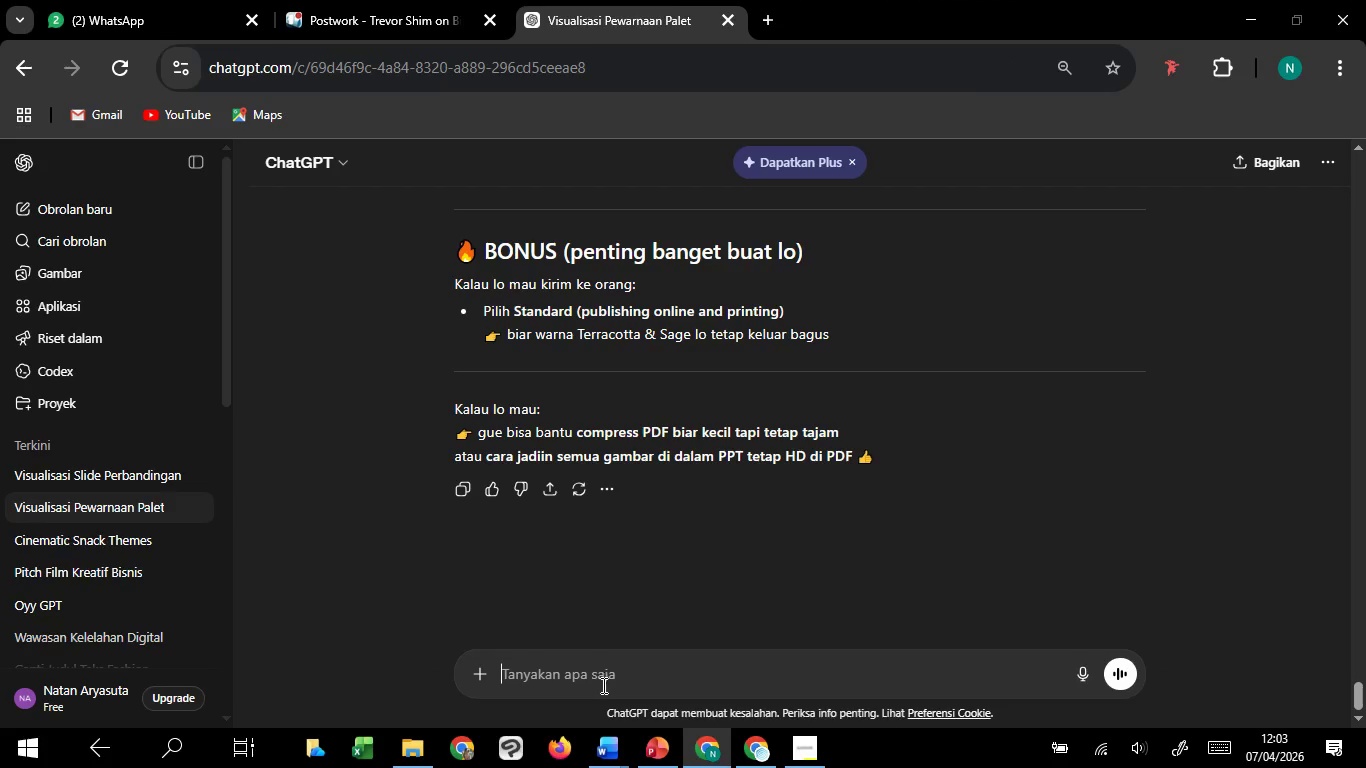 
key(Control+V)
 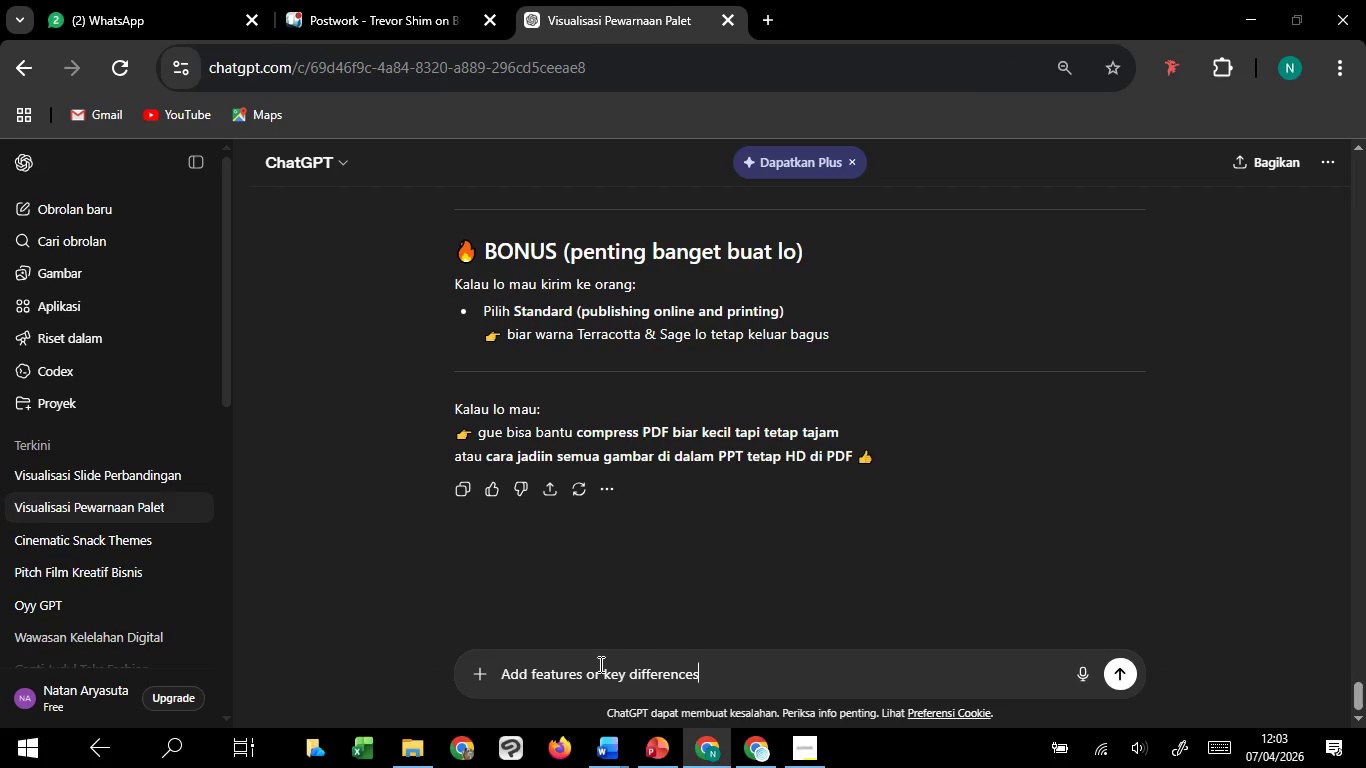 
key(Shift+Enter)
 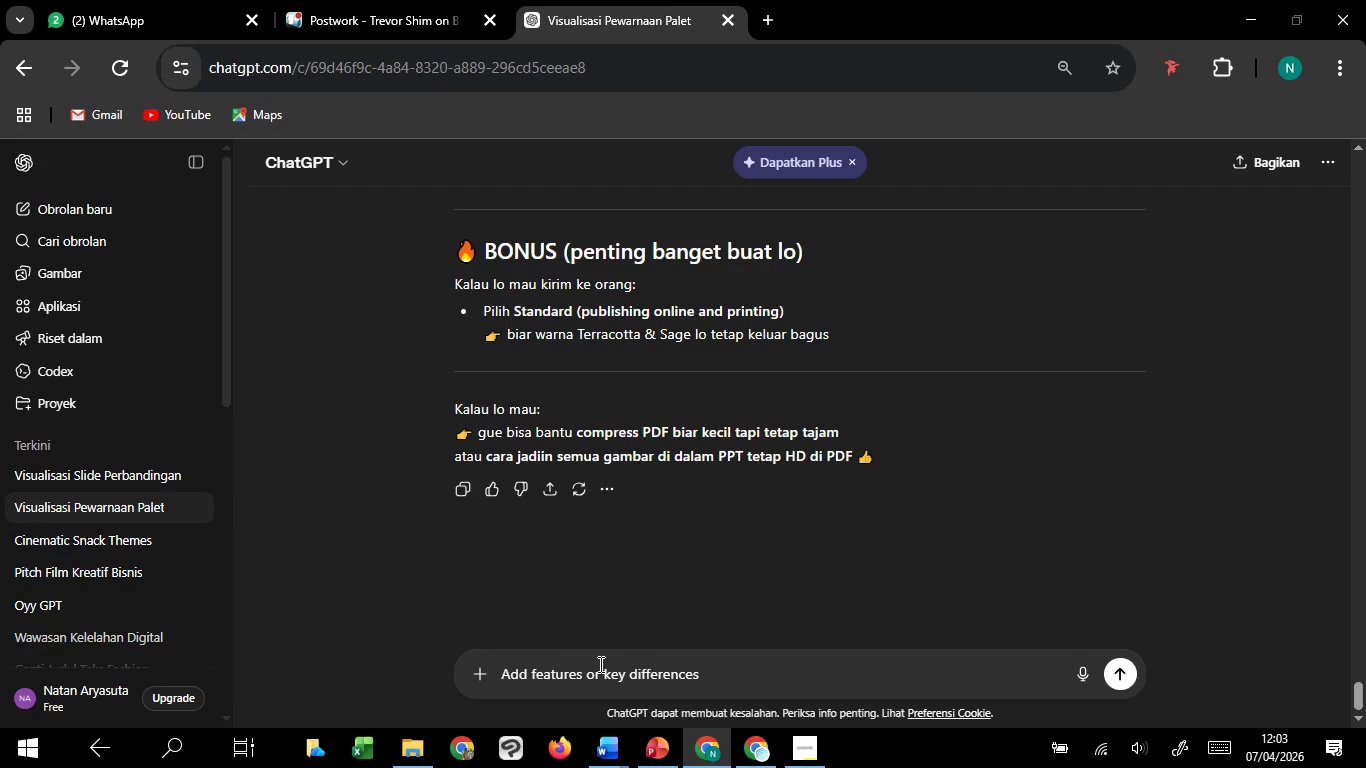 
key(Shift+Enter)
 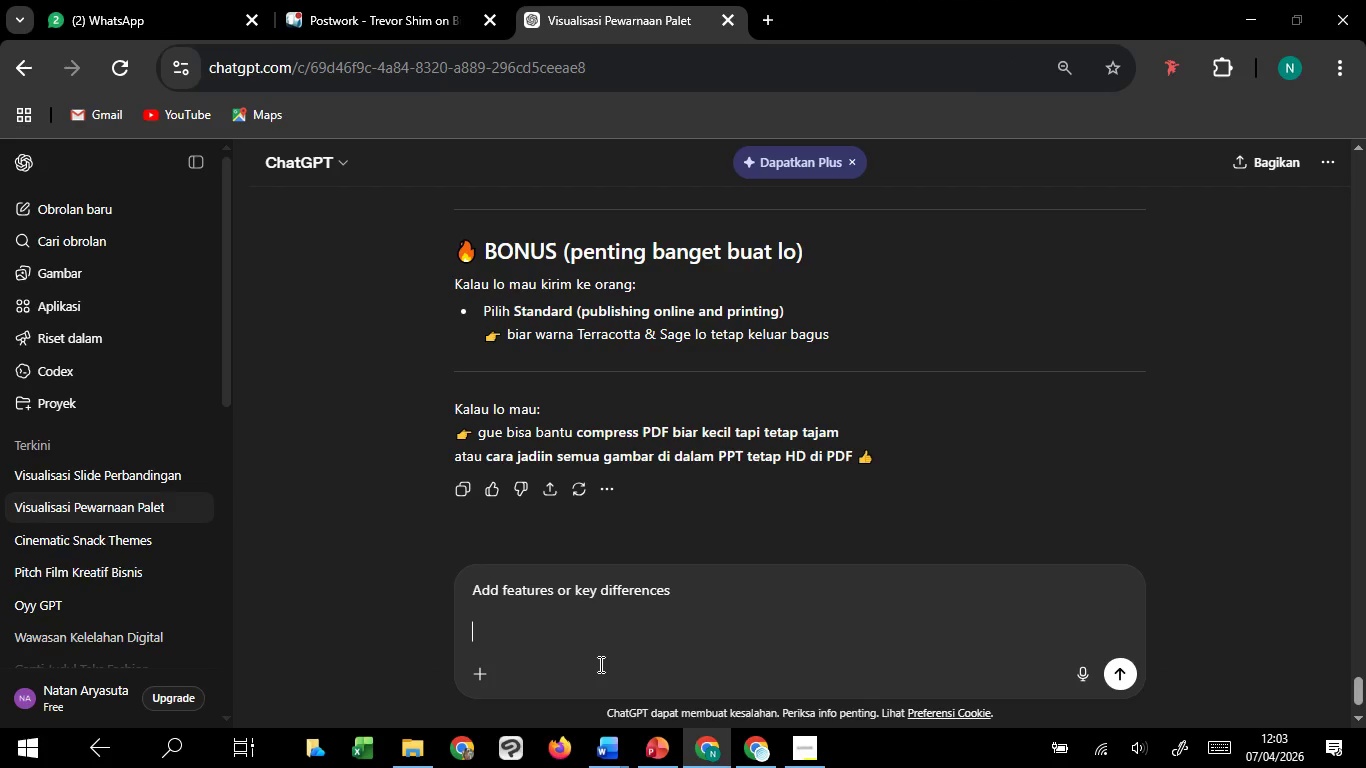 
type(terjemahkan)
 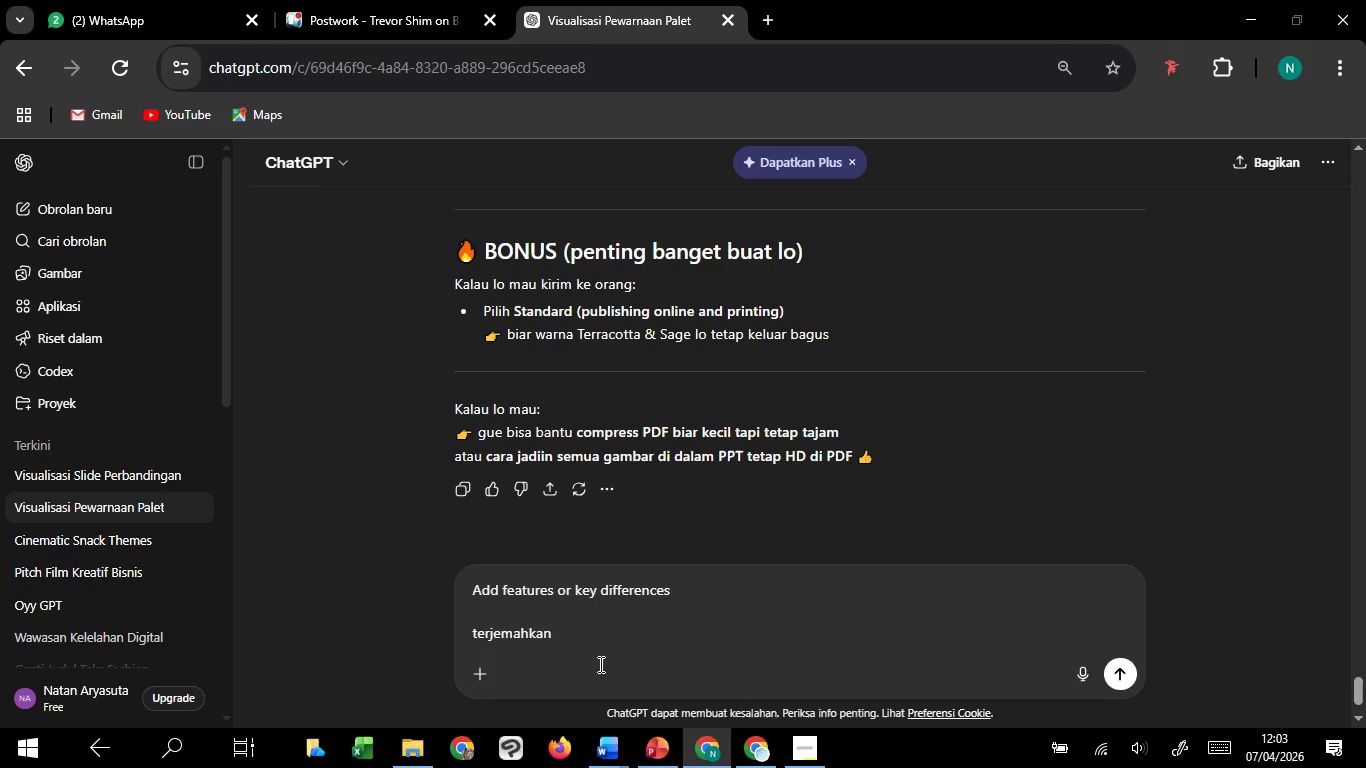 
key(Enter)
 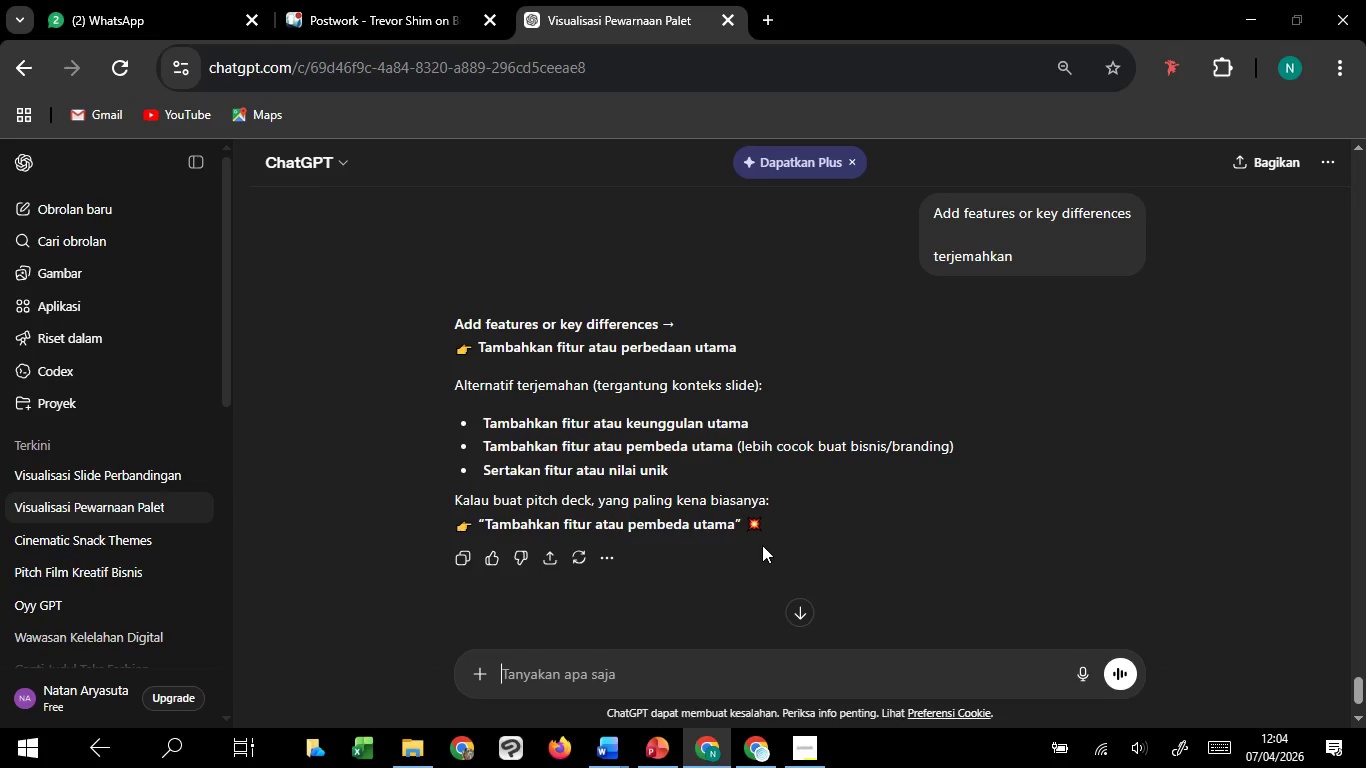 
wait(17.69)
 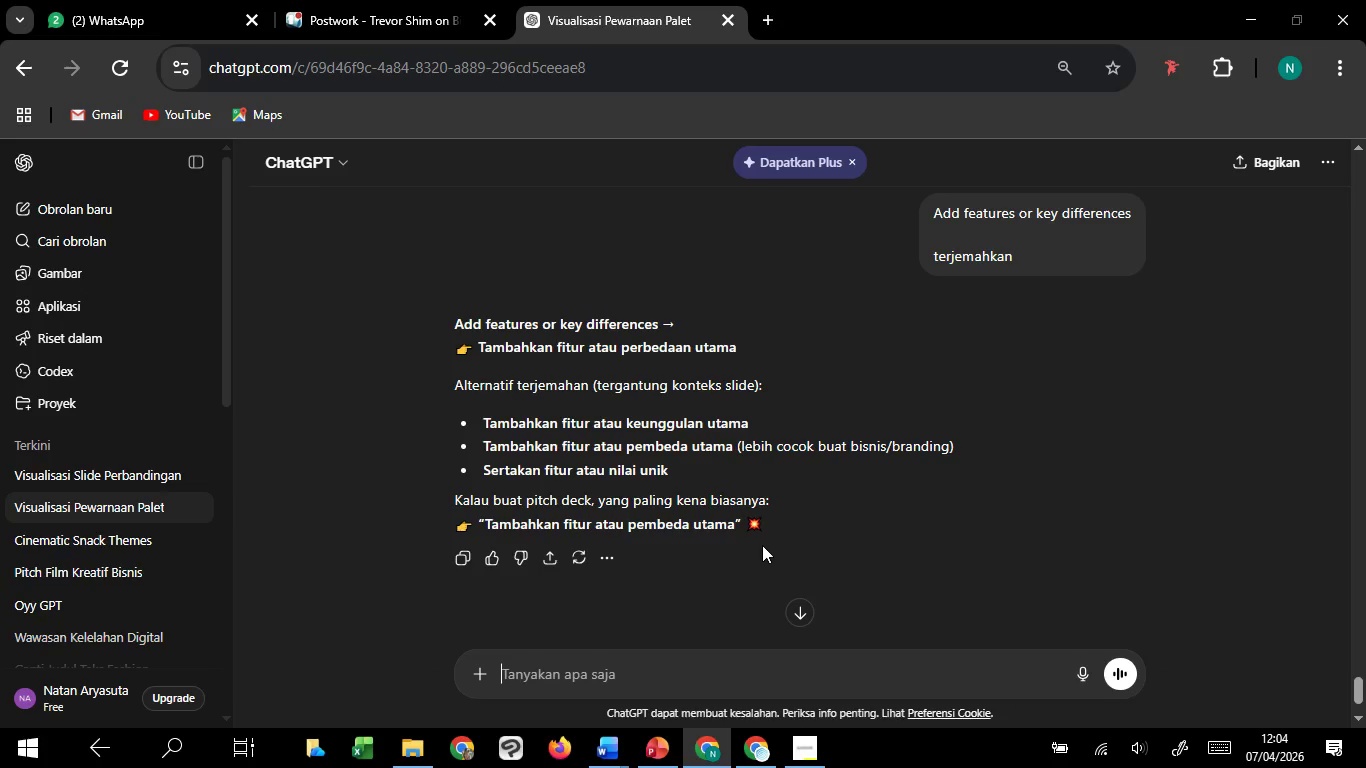 
left_click([648, 680])
 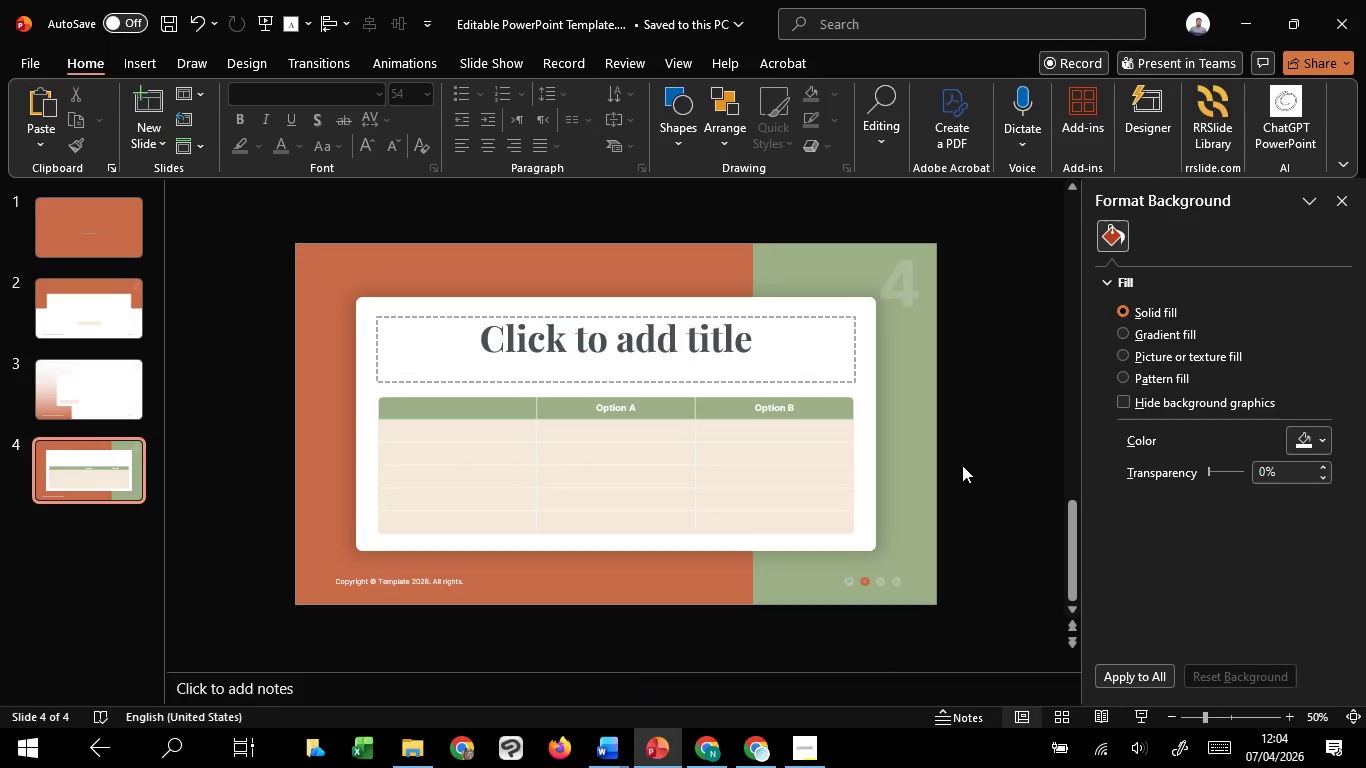 
wait(22.64)
 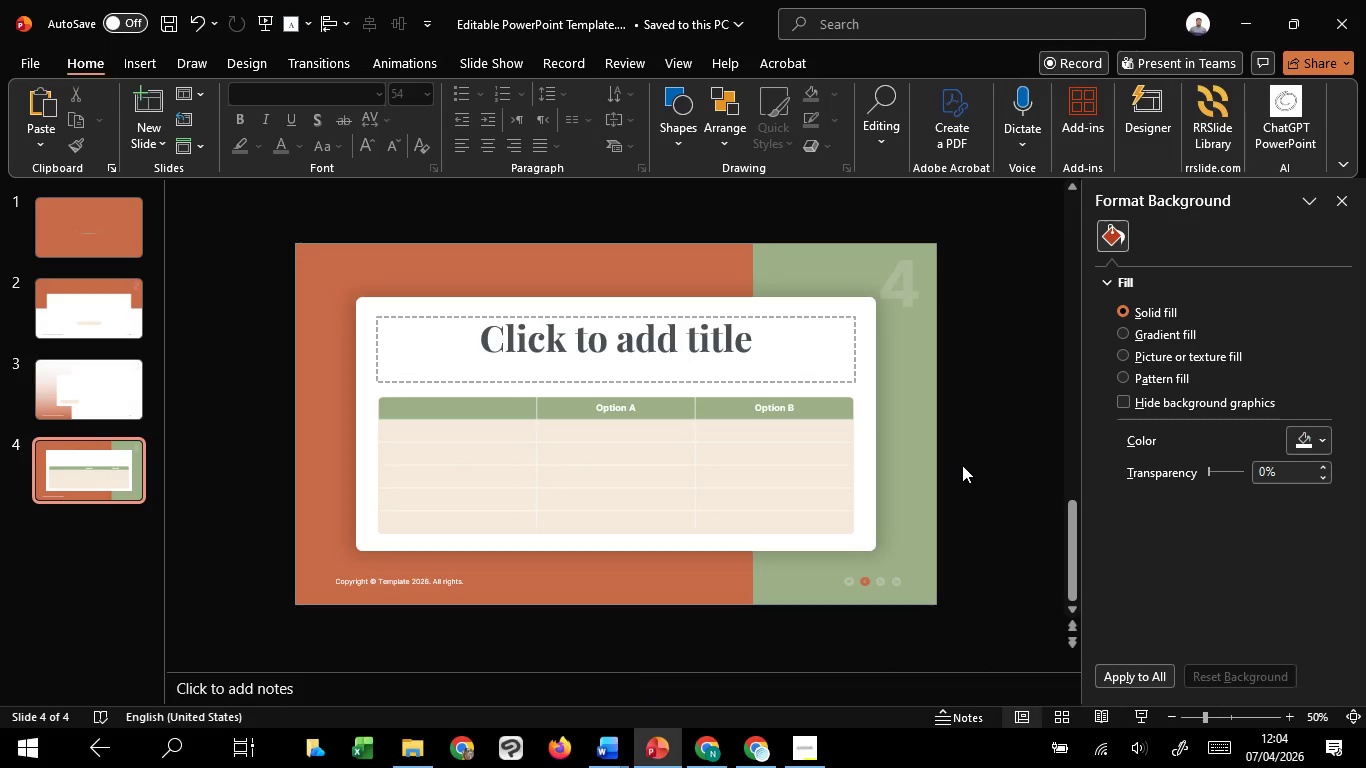 
left_click_drag(start_coordinate=[993, 383], to_coordinate=[262, 573])
 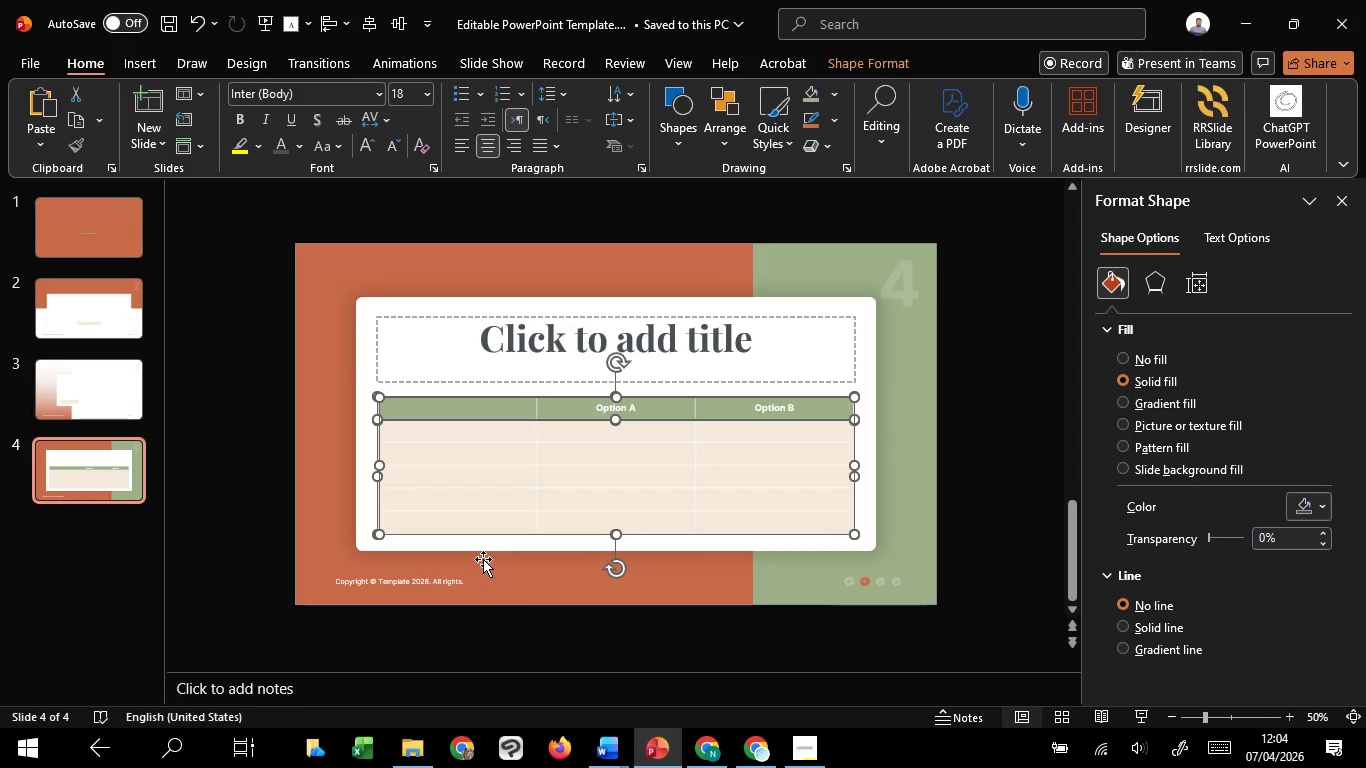 
hold_key(key=ControlLeft, duration=0.56)
scroll: coordinate [483, 559], scroll_direction: up, amount: 2.0
 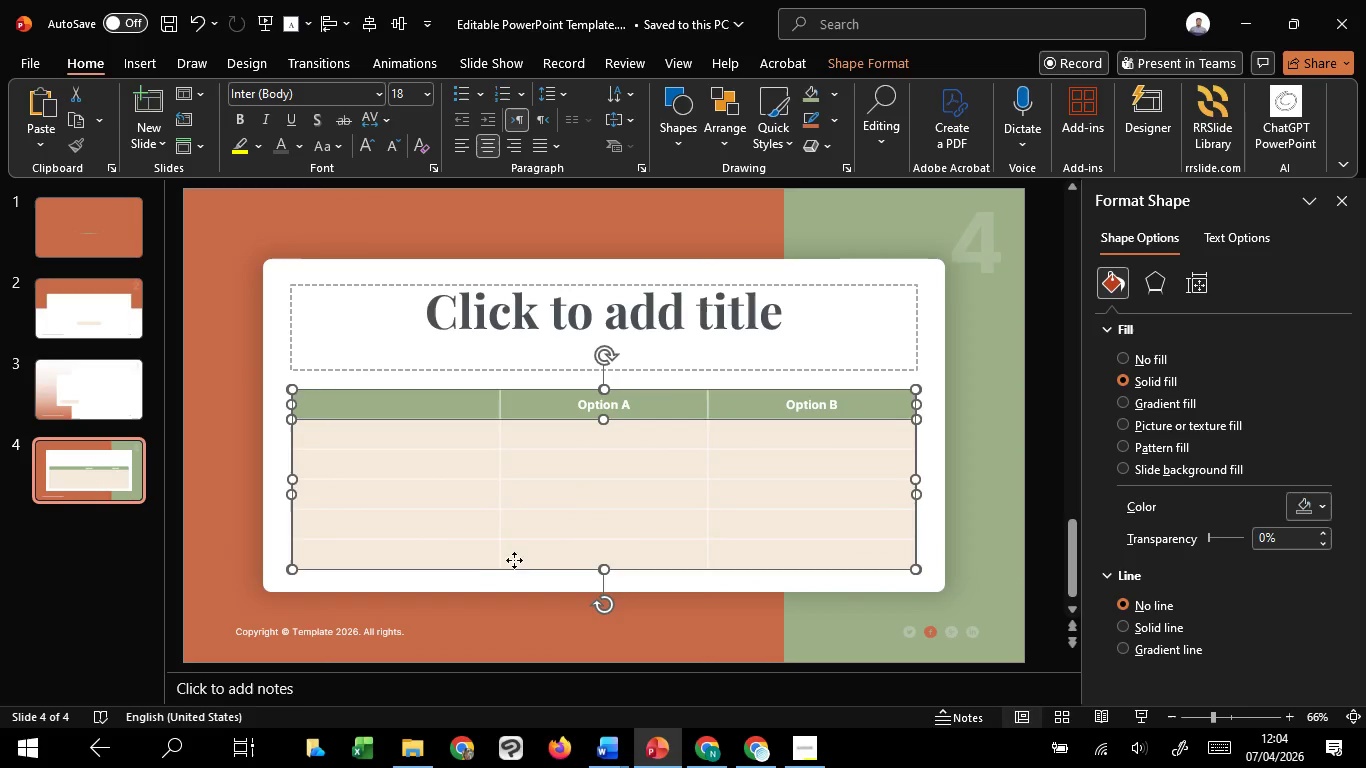 
hold_key(key=ShiftLeft, duration=1.52)
 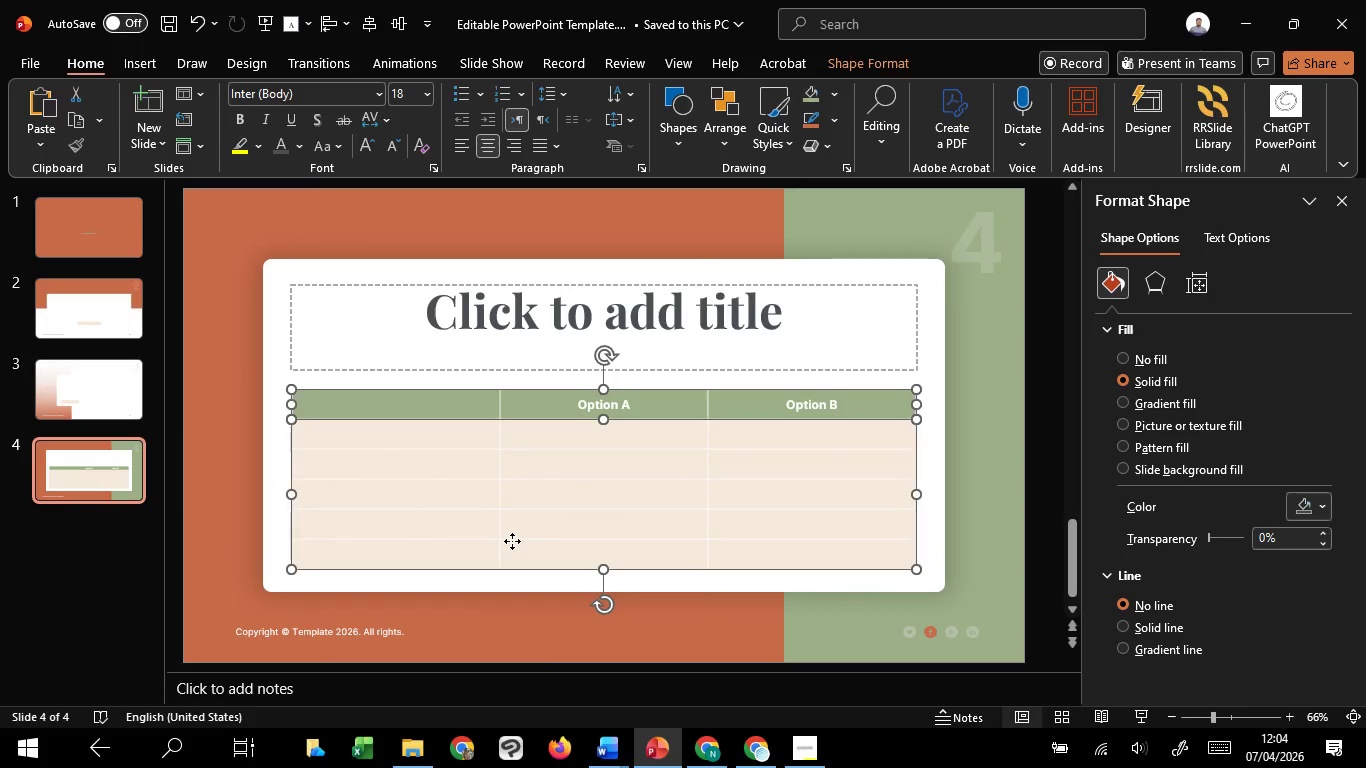 
hold_key(key=ShiftLeft, duration=1.5)
left_click([512, 541])
 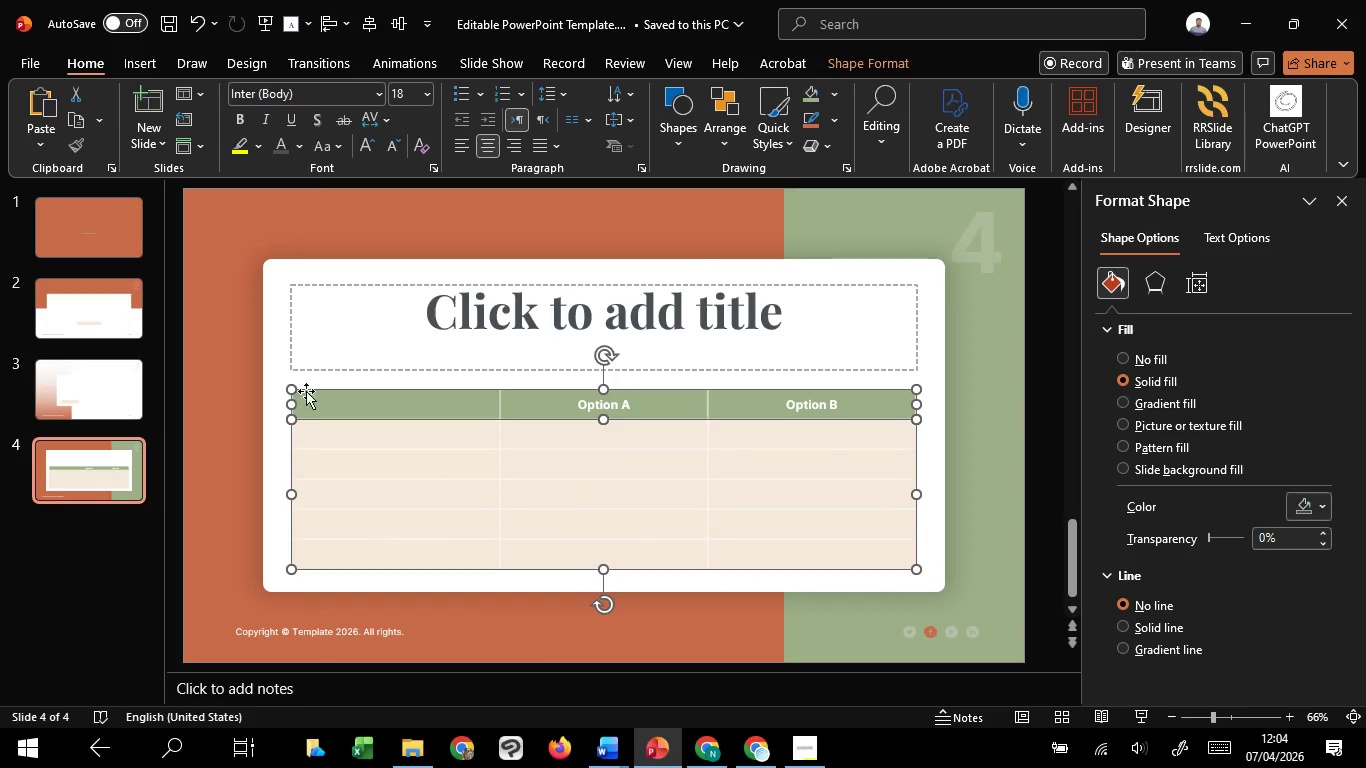 
hold_key(key=ShiftLeft, duration=1.52)
left_click([317, 389])
 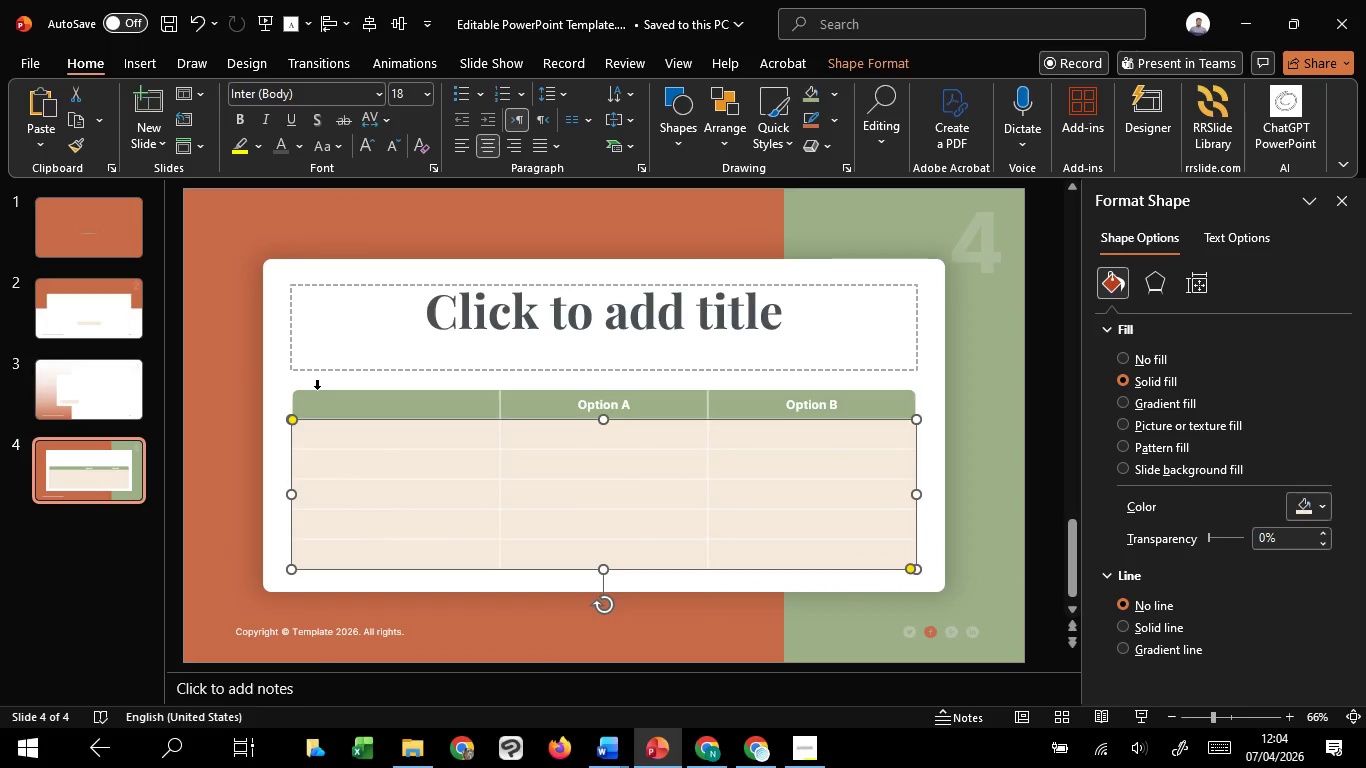 
hold_key(key=ShiftLeft, duration=0.39)
 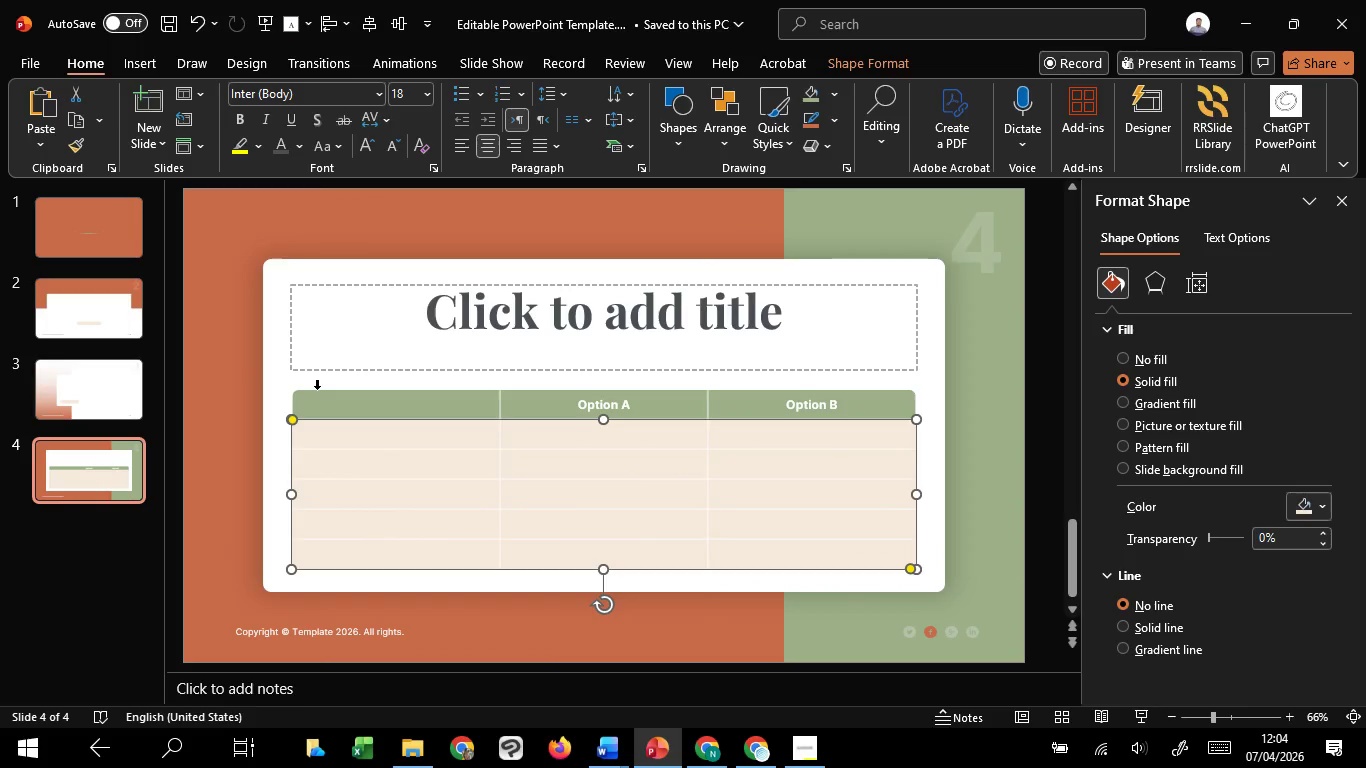 
key(Control+C)
 